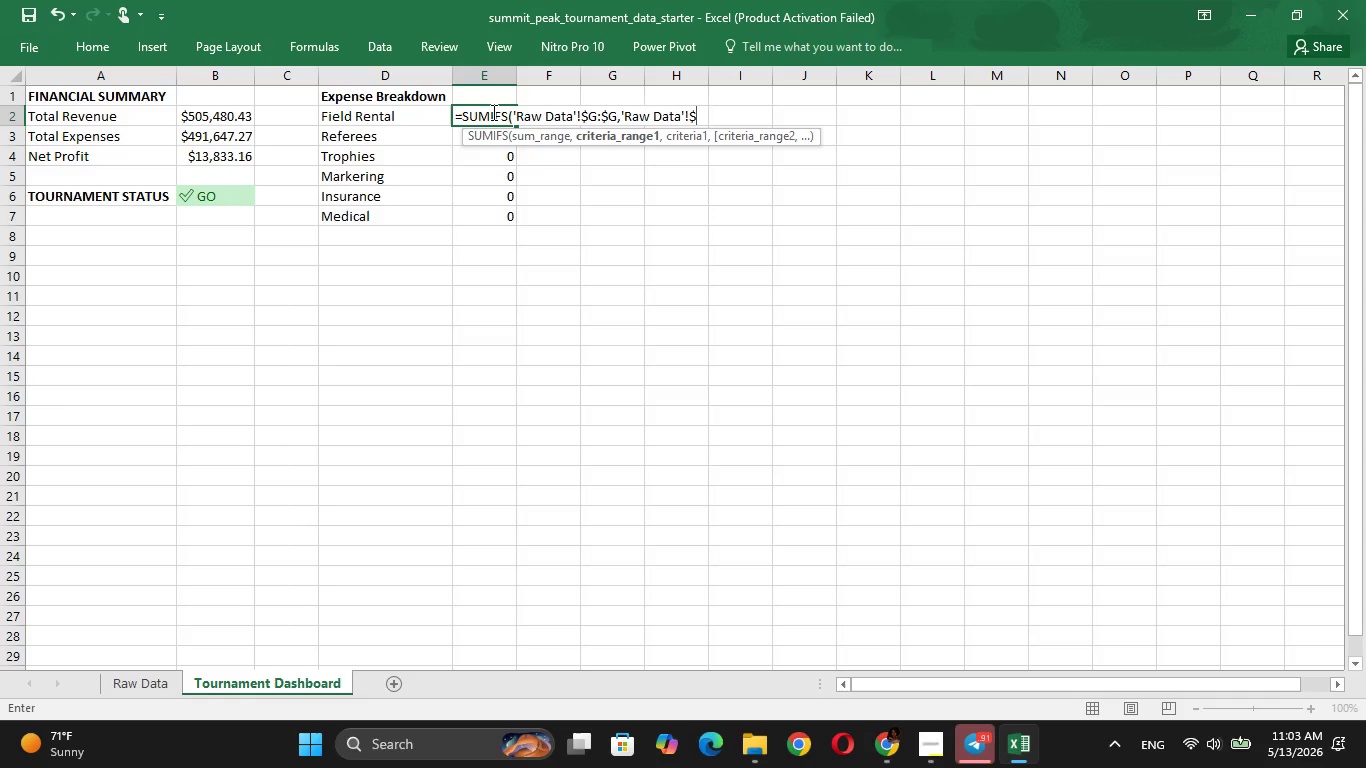 
key(B)
 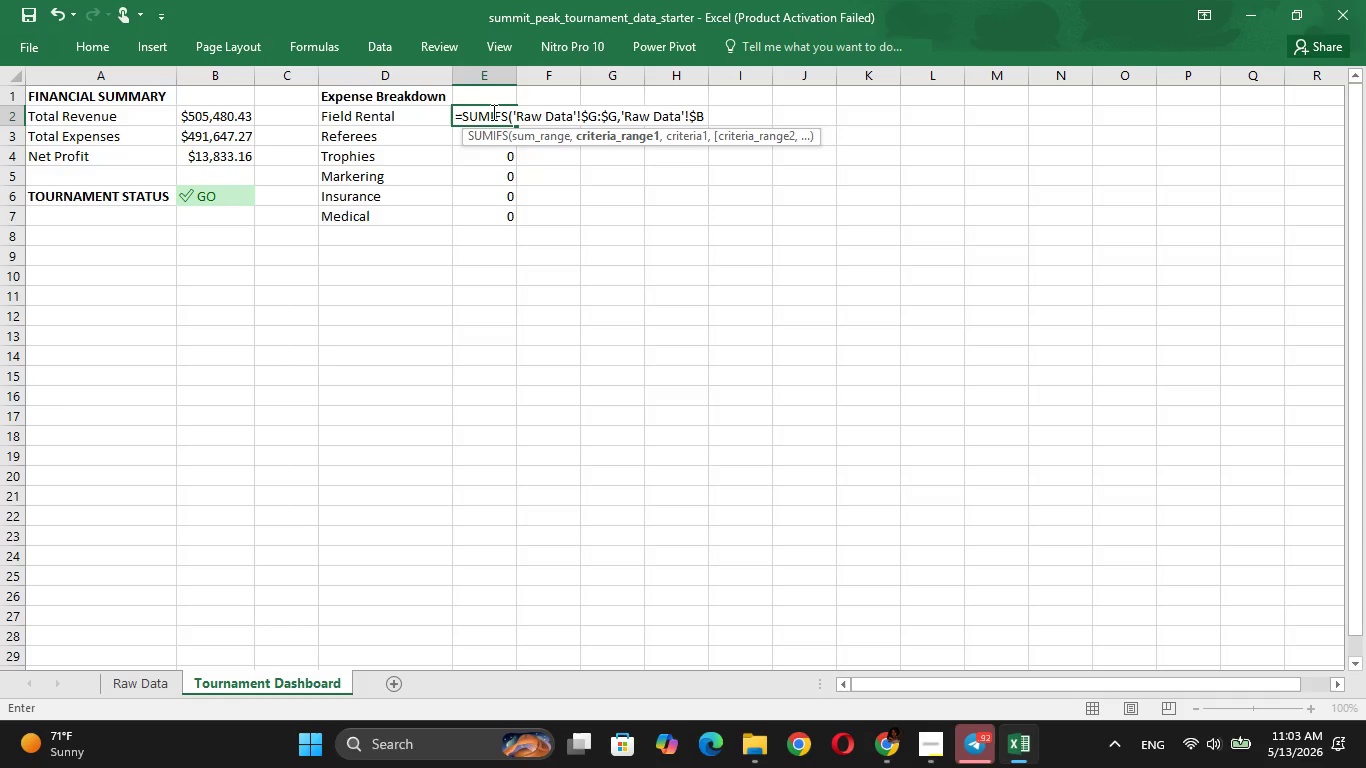 
key(Shift+ShiftRight)
 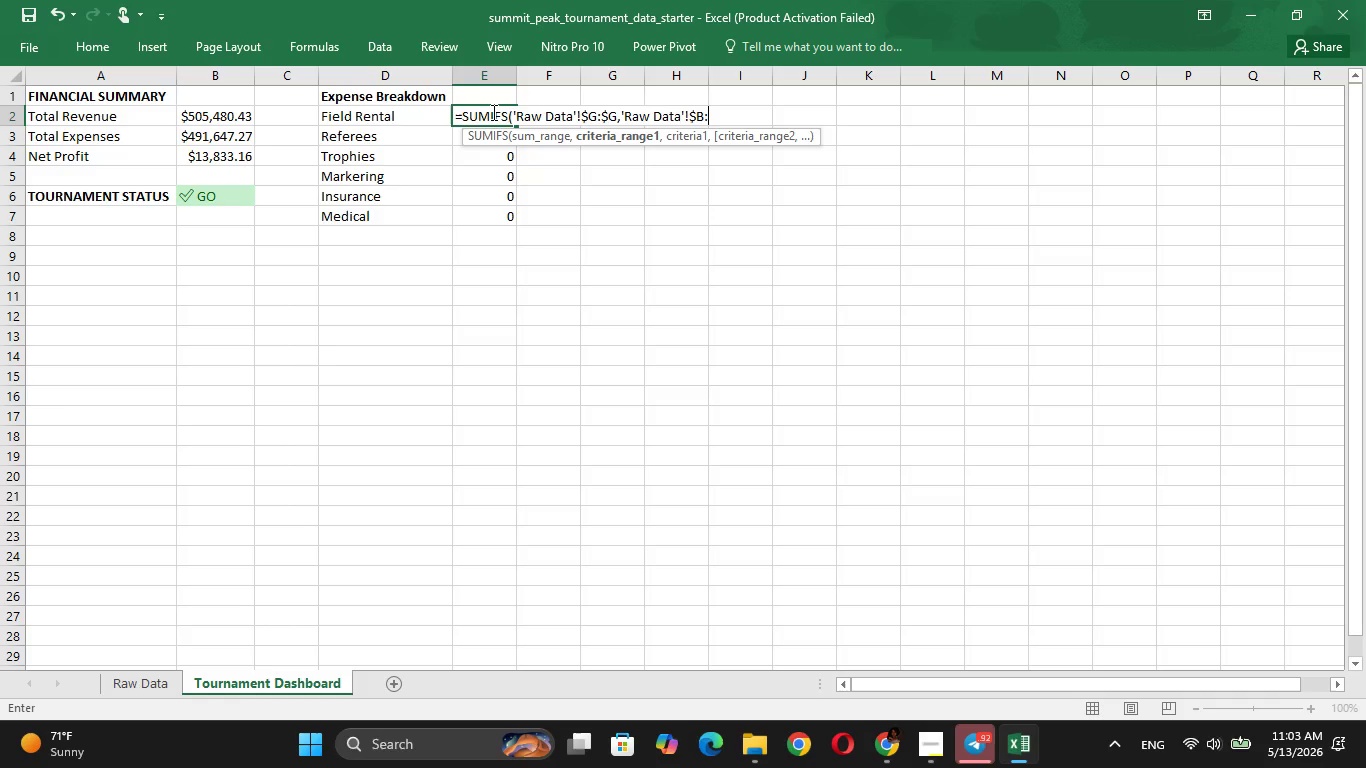 
key(Shift+Semicolon)
 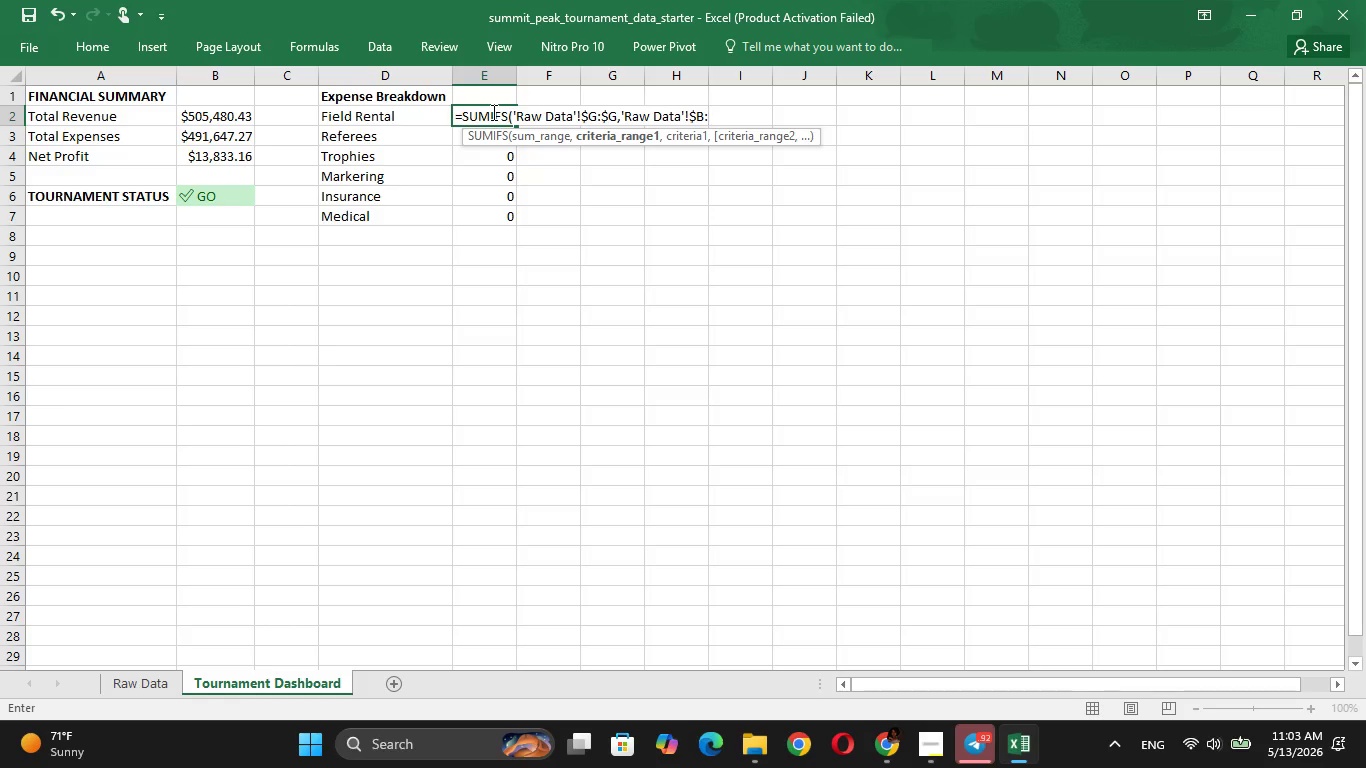 
key(B)
 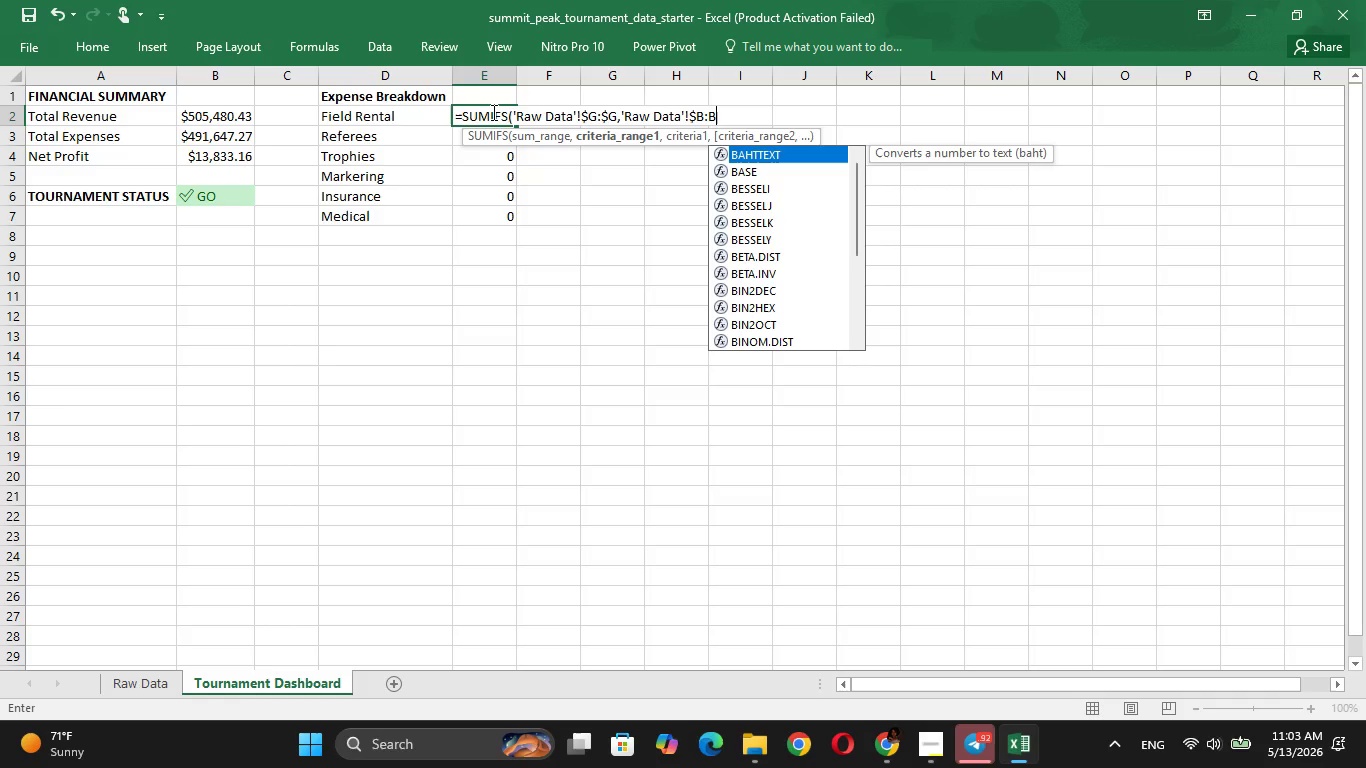 
key(ArrowLeft)
 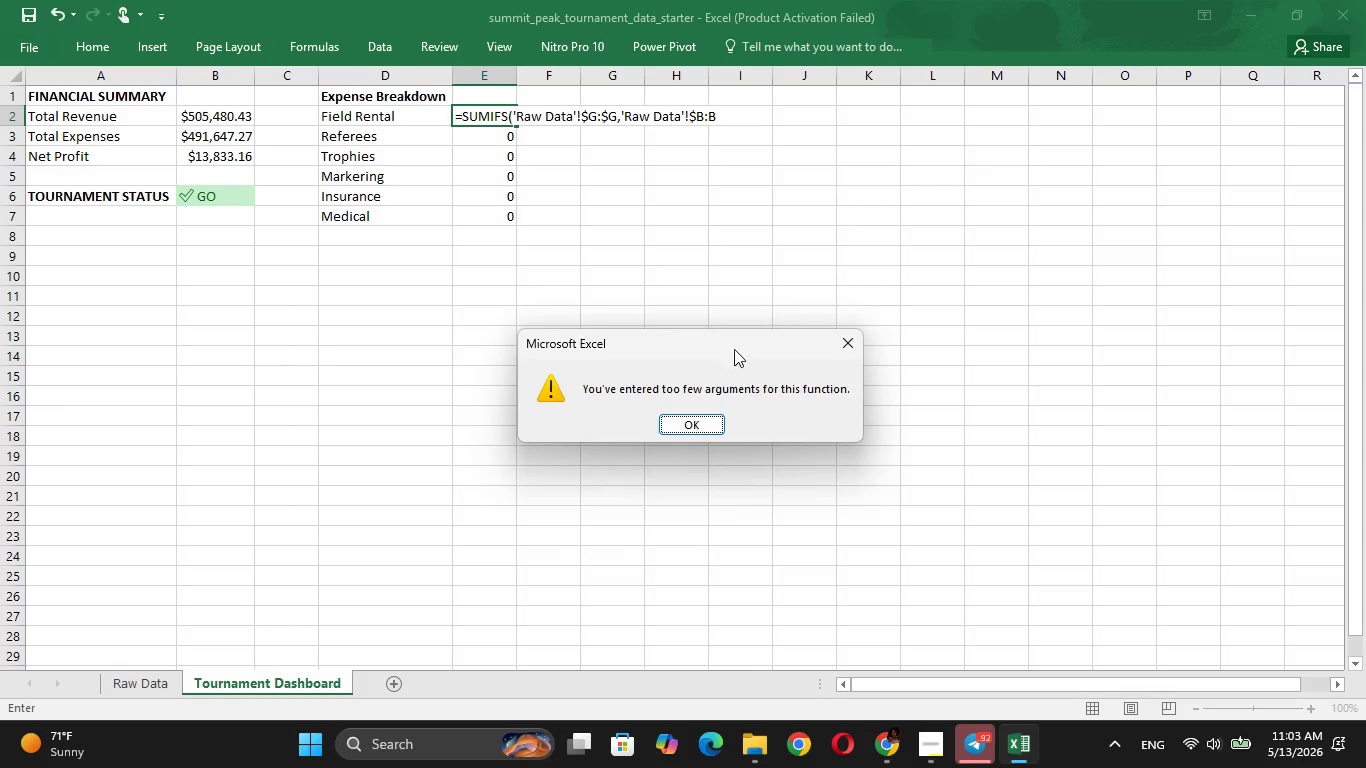 
left_click([714, 430])
 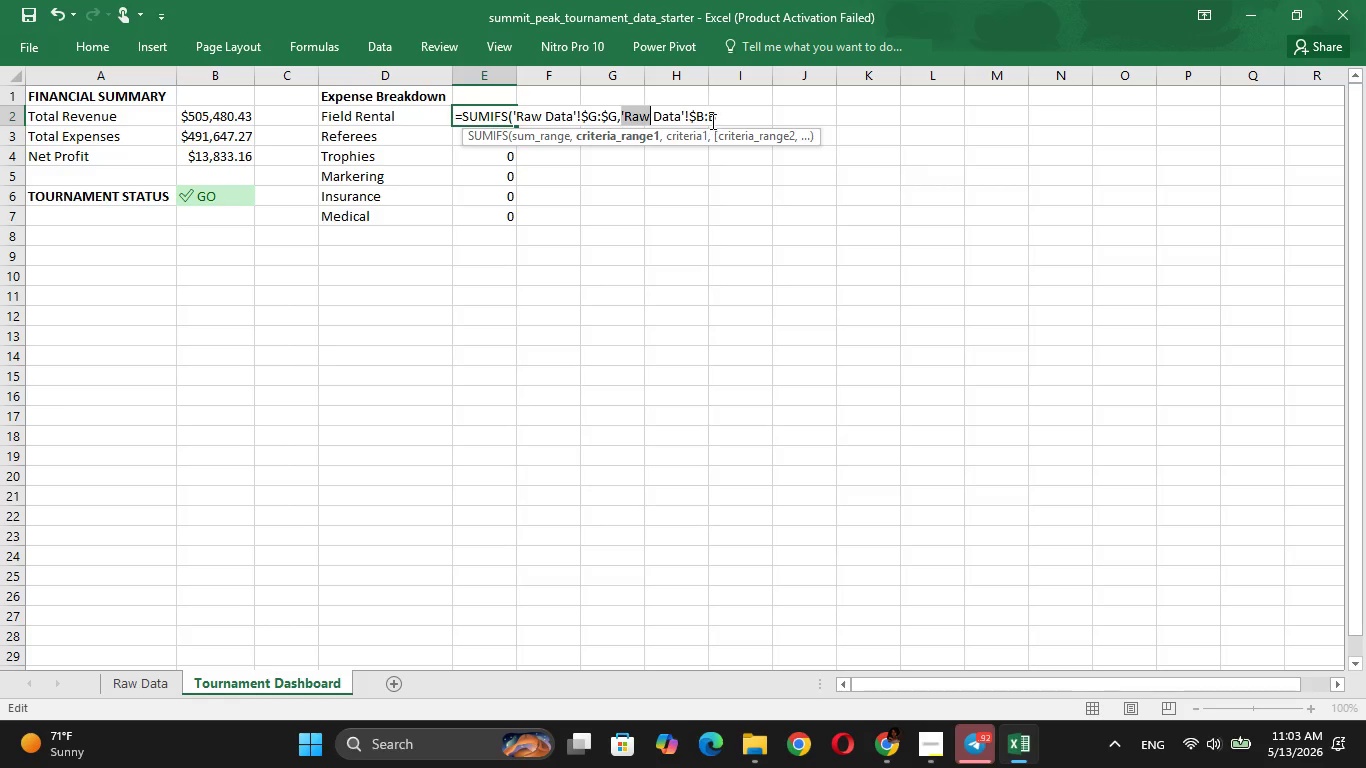 
left_click([711, 120])
 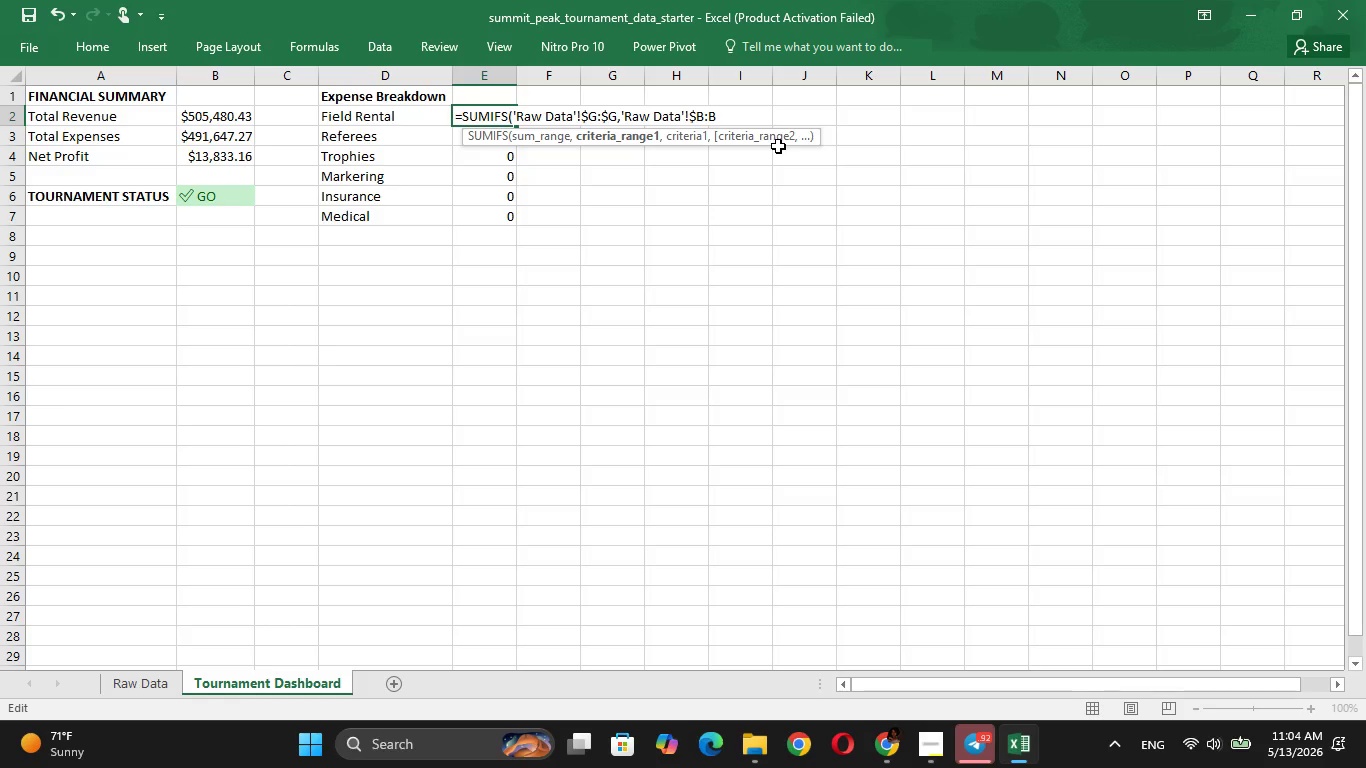 
key(Shift+4)
 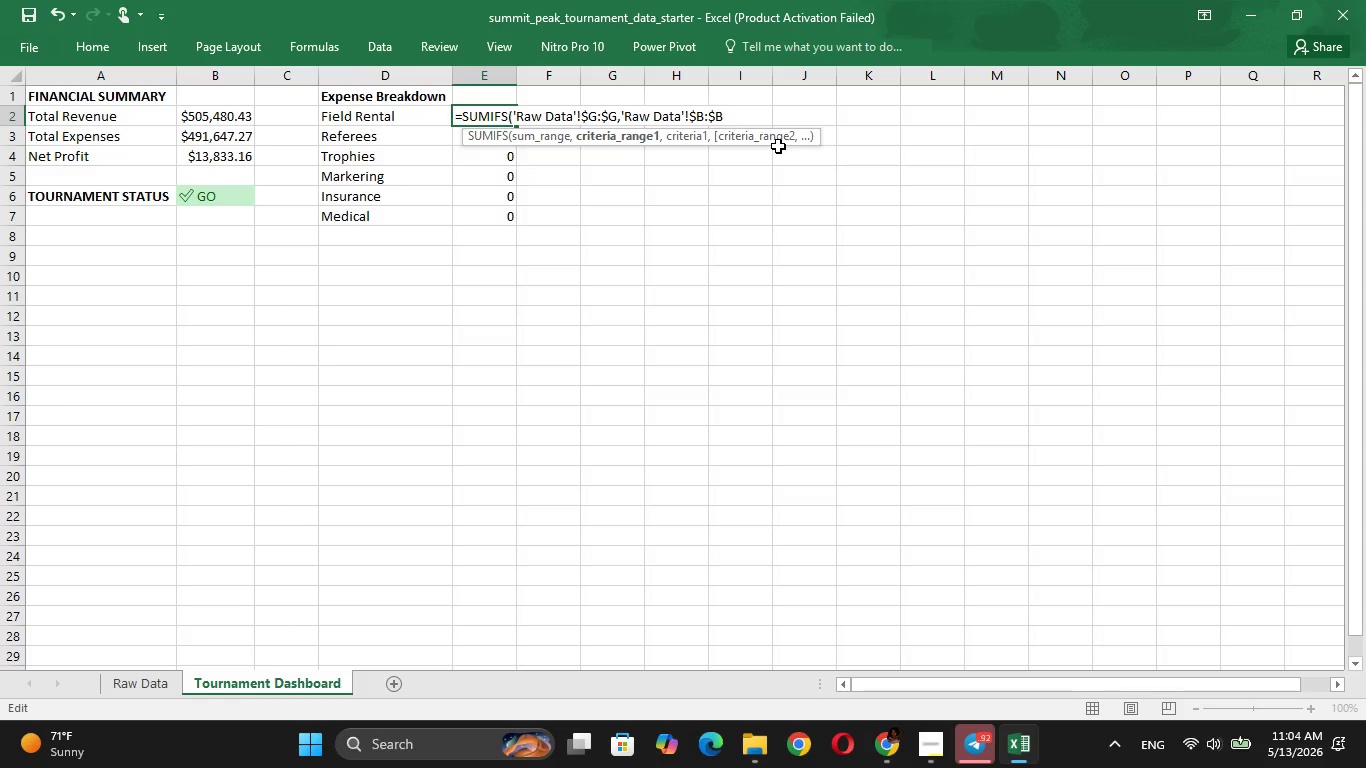 
key(ArrowRight)
 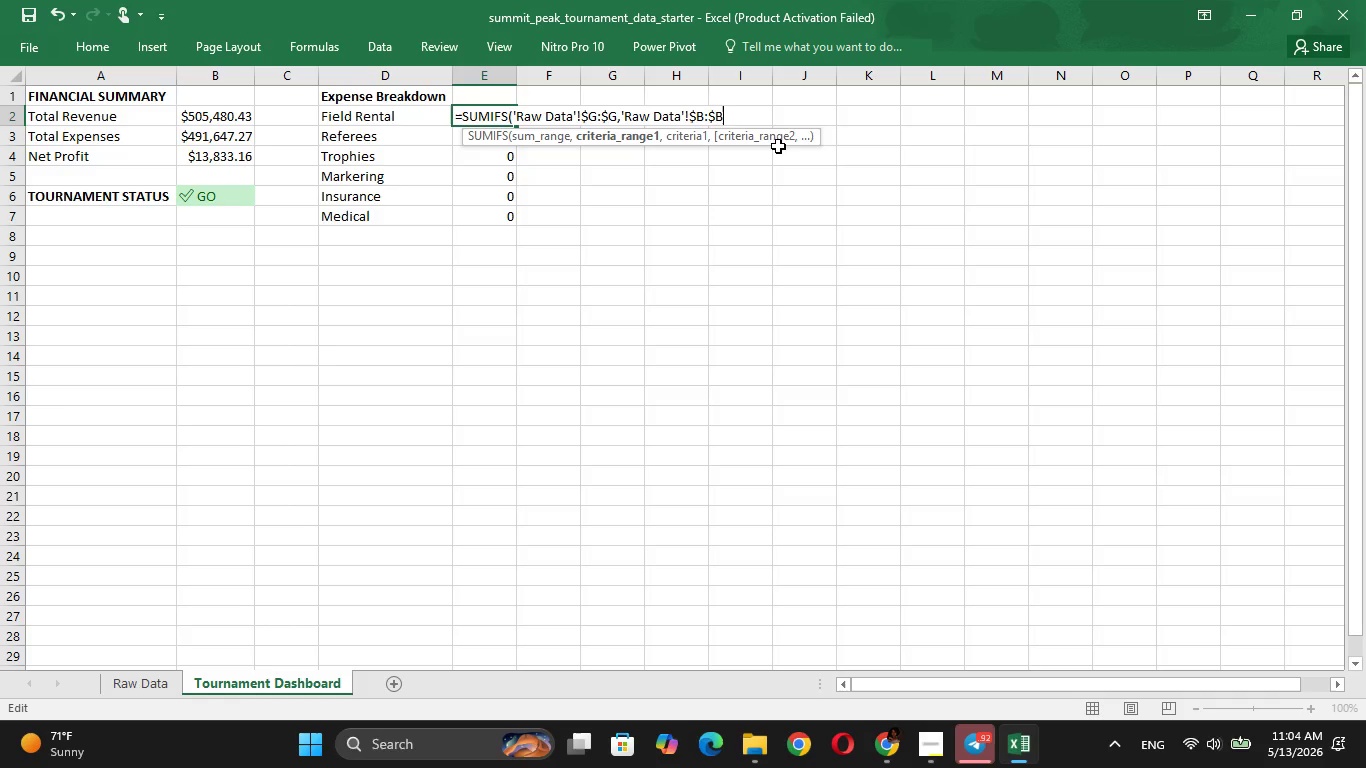 
key(ArrowRight)
 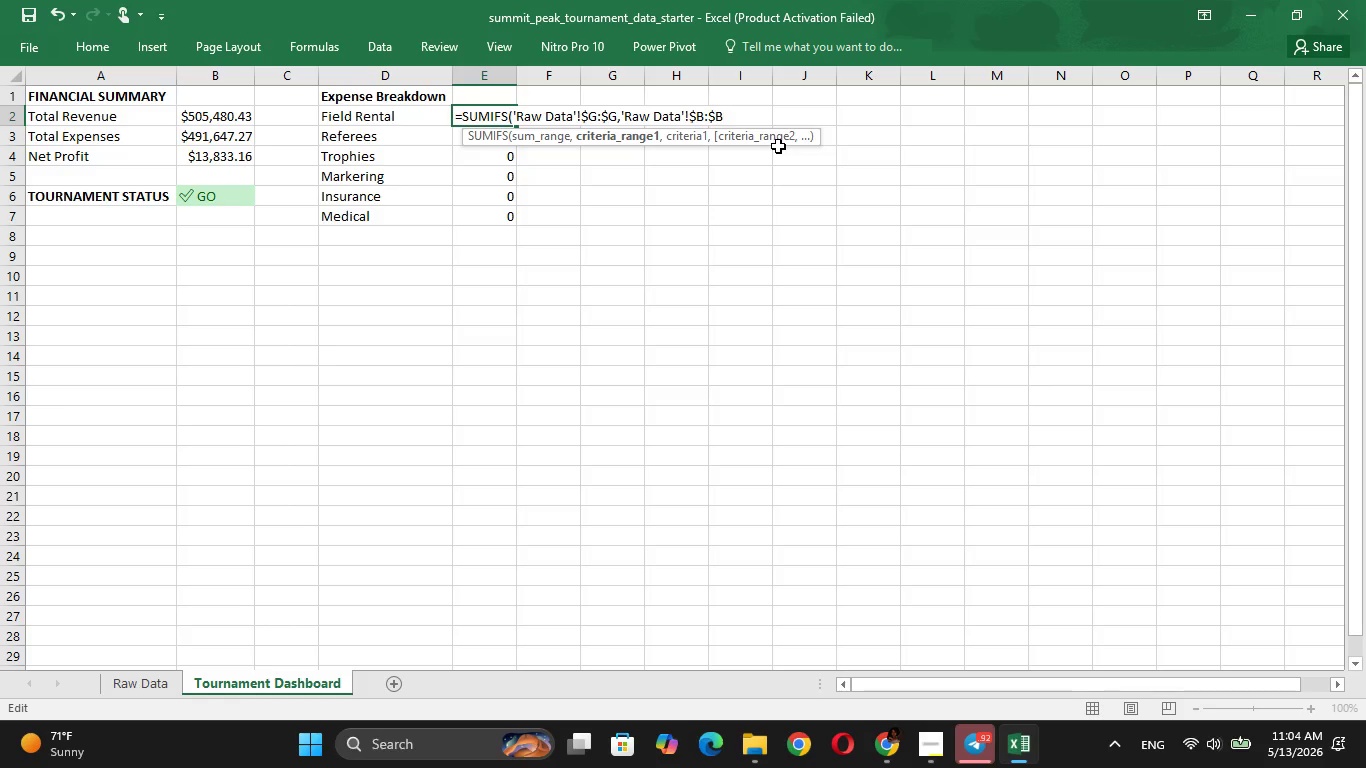 
key(Comma)
 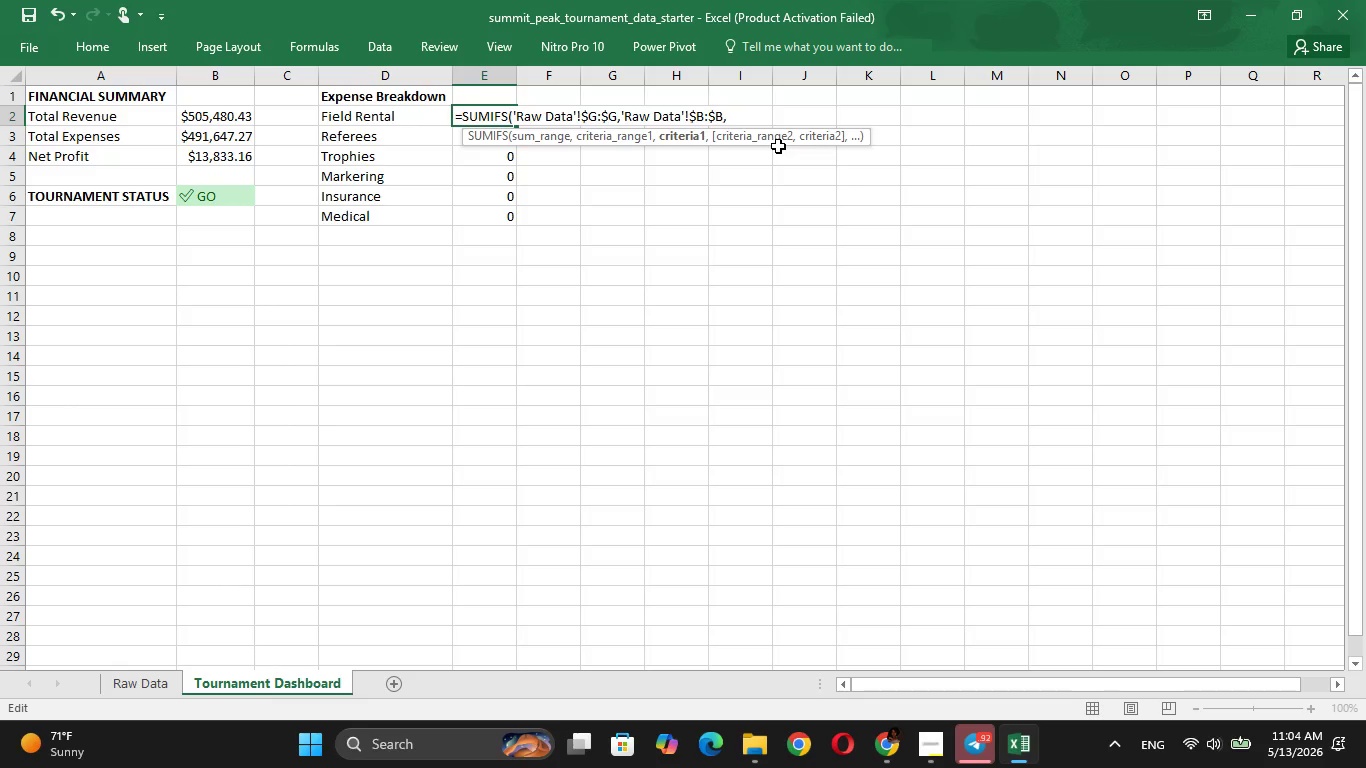 
wait(5.05)
 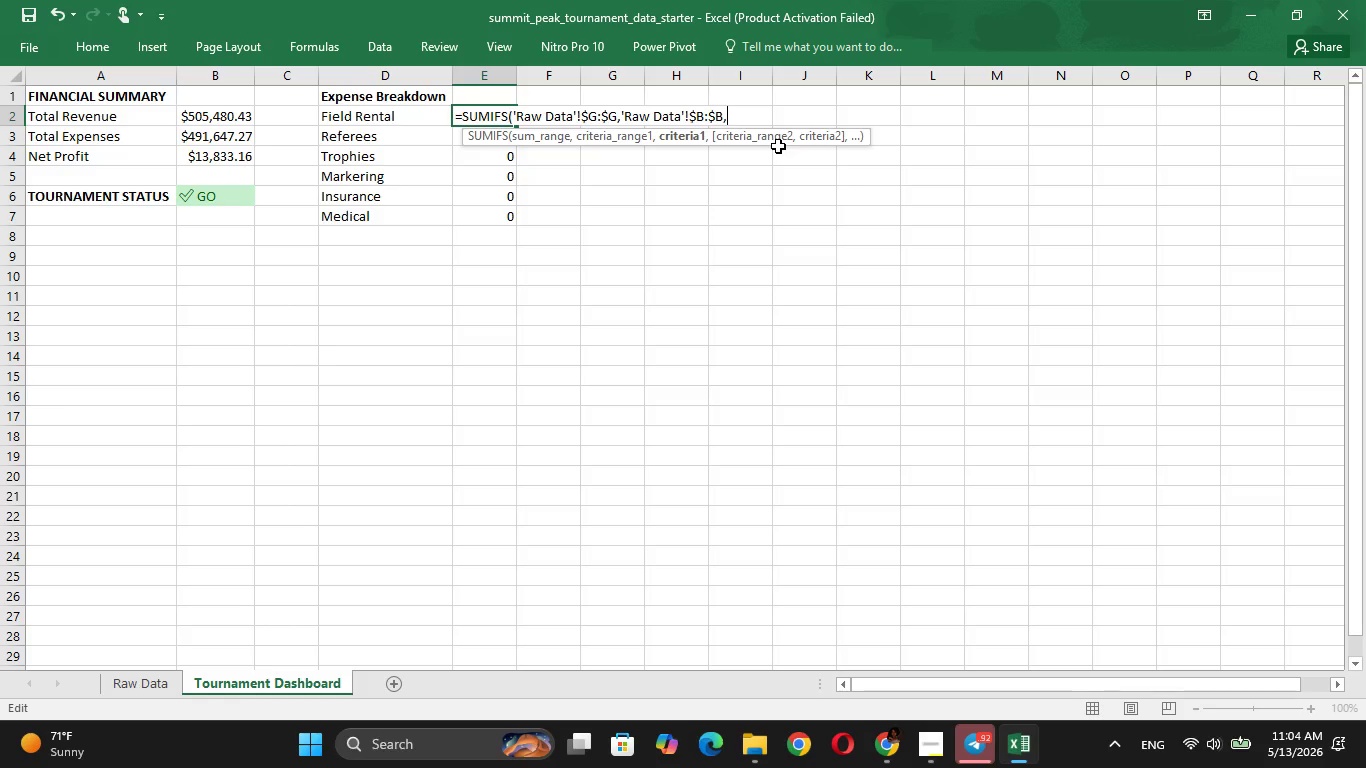 
key(Space)
 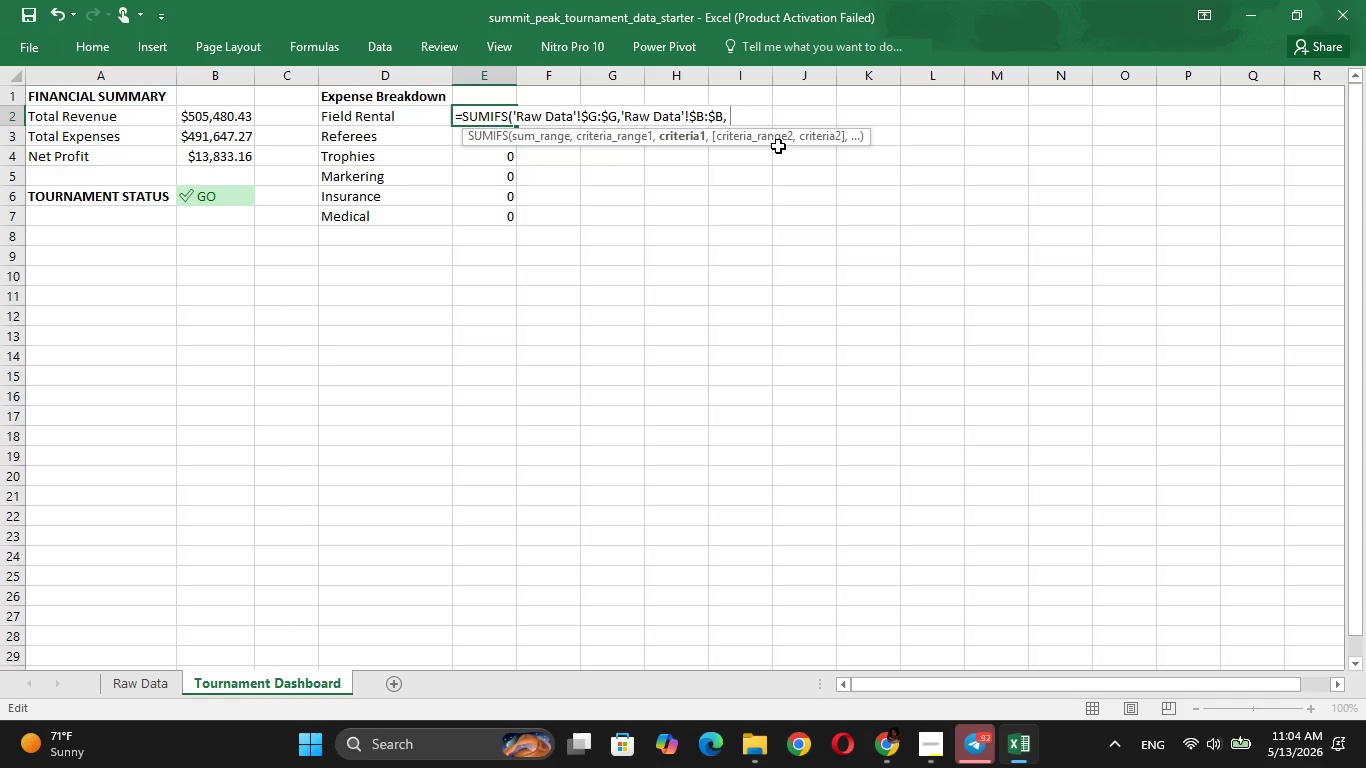 
key(Shift+Quote)
 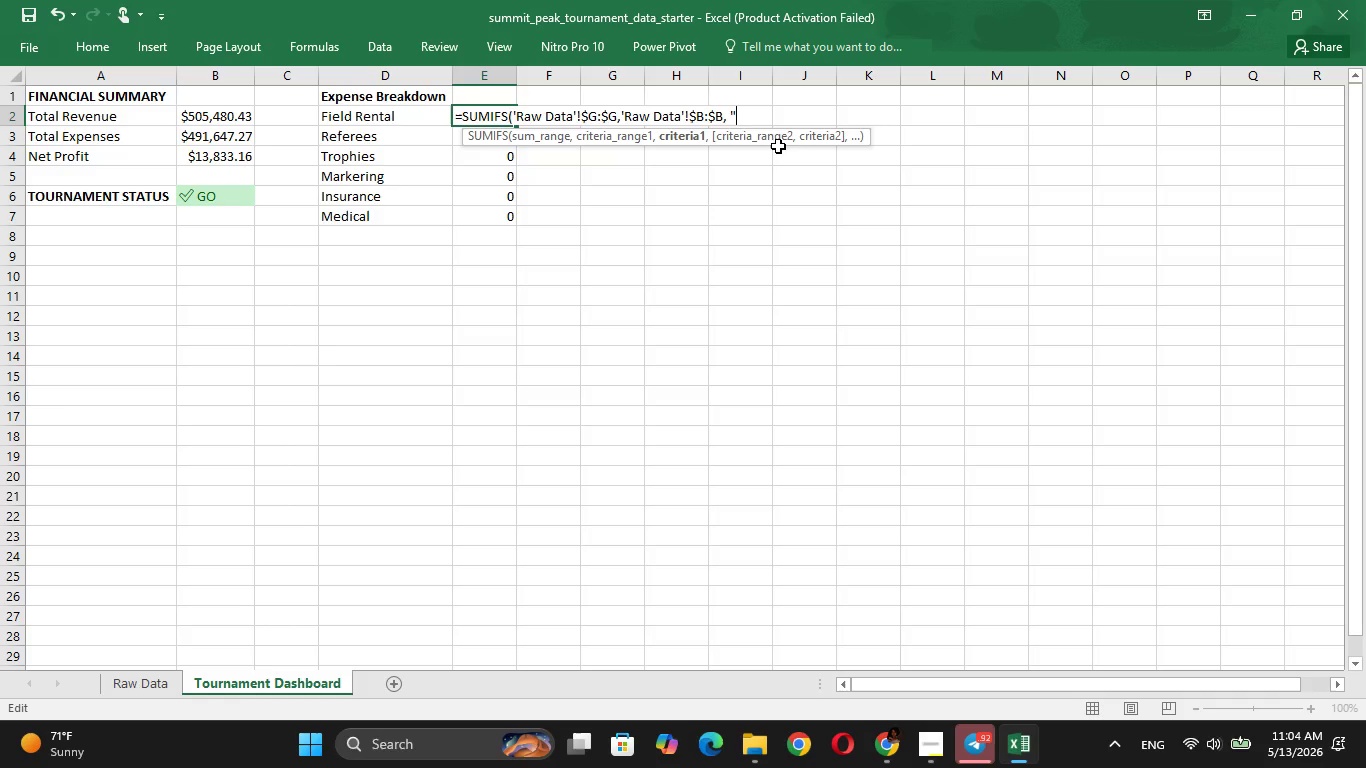 
type(Expense", )
 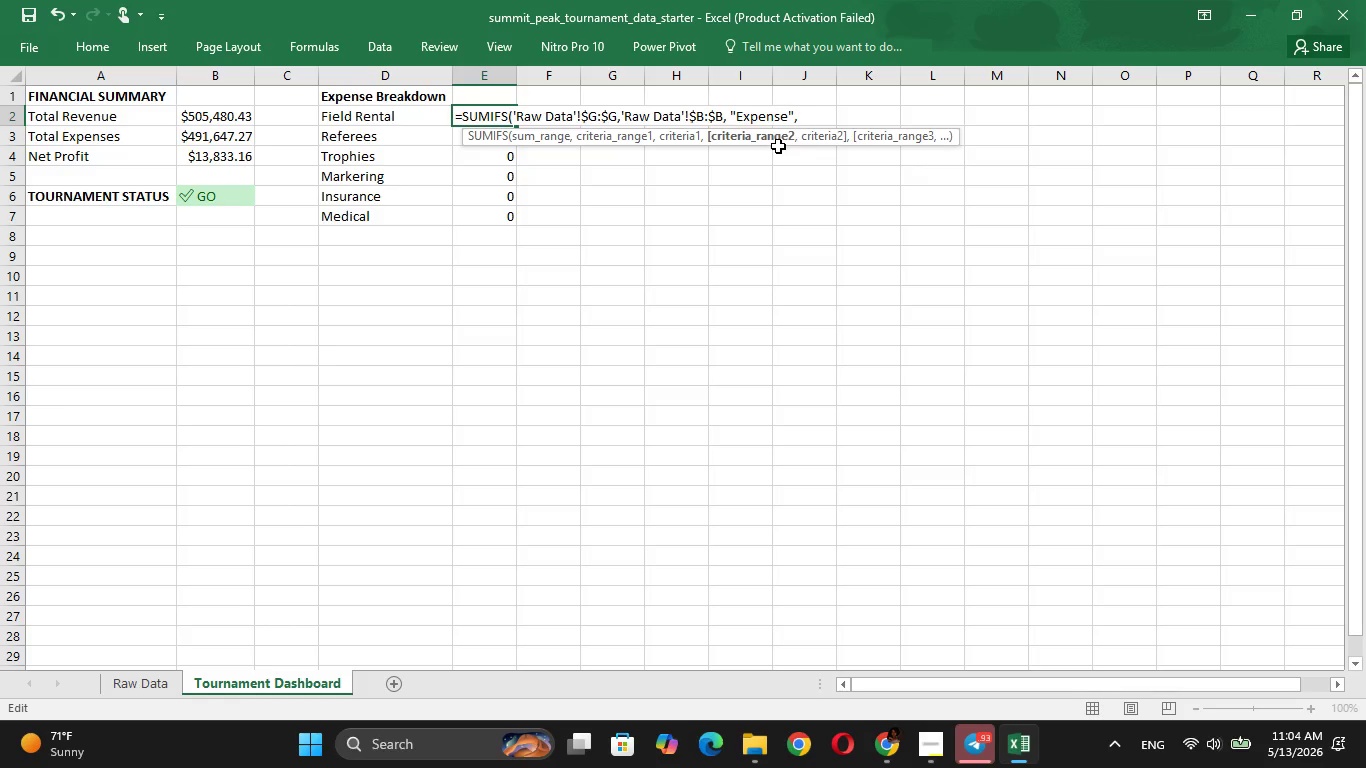 
key(Backspace)
type('Raw Data')
 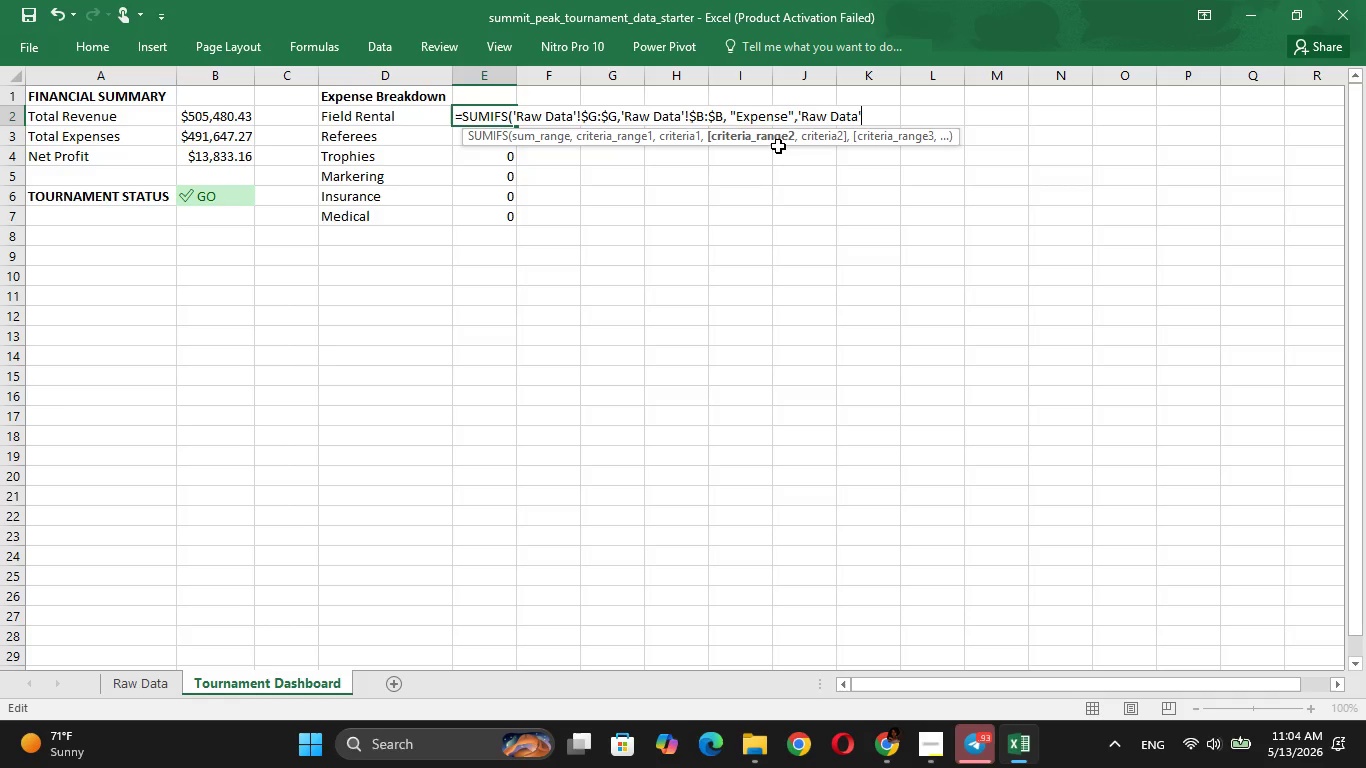 
type(!$C:$C)
 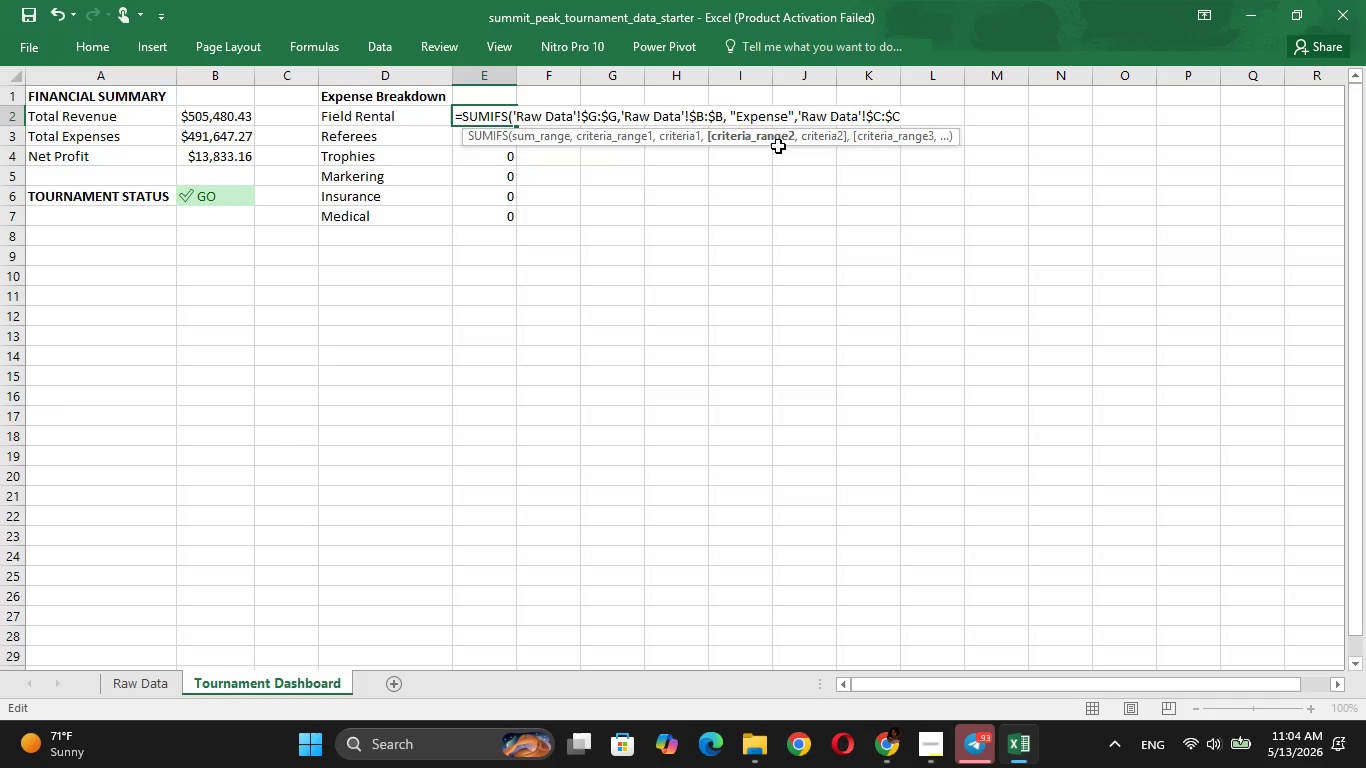 
type(, D2))
 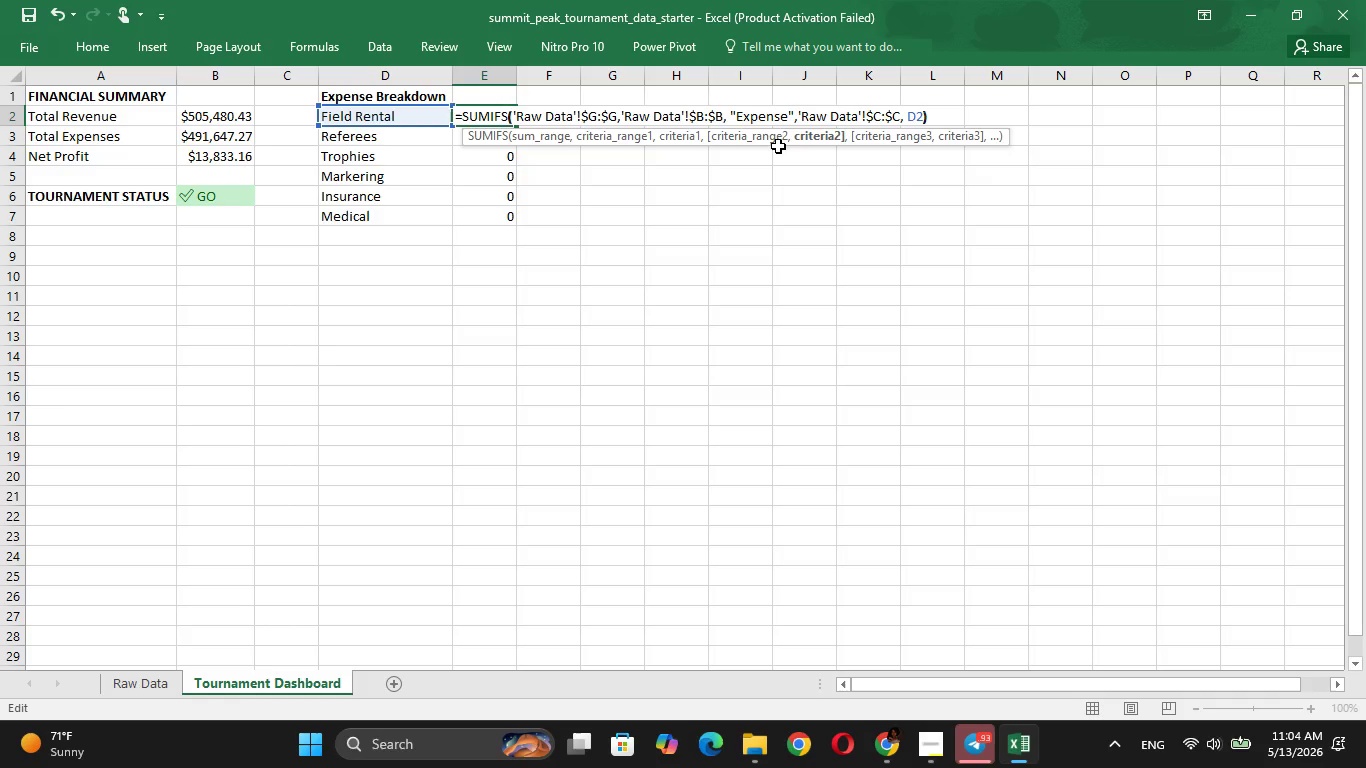 
key(Enter)
 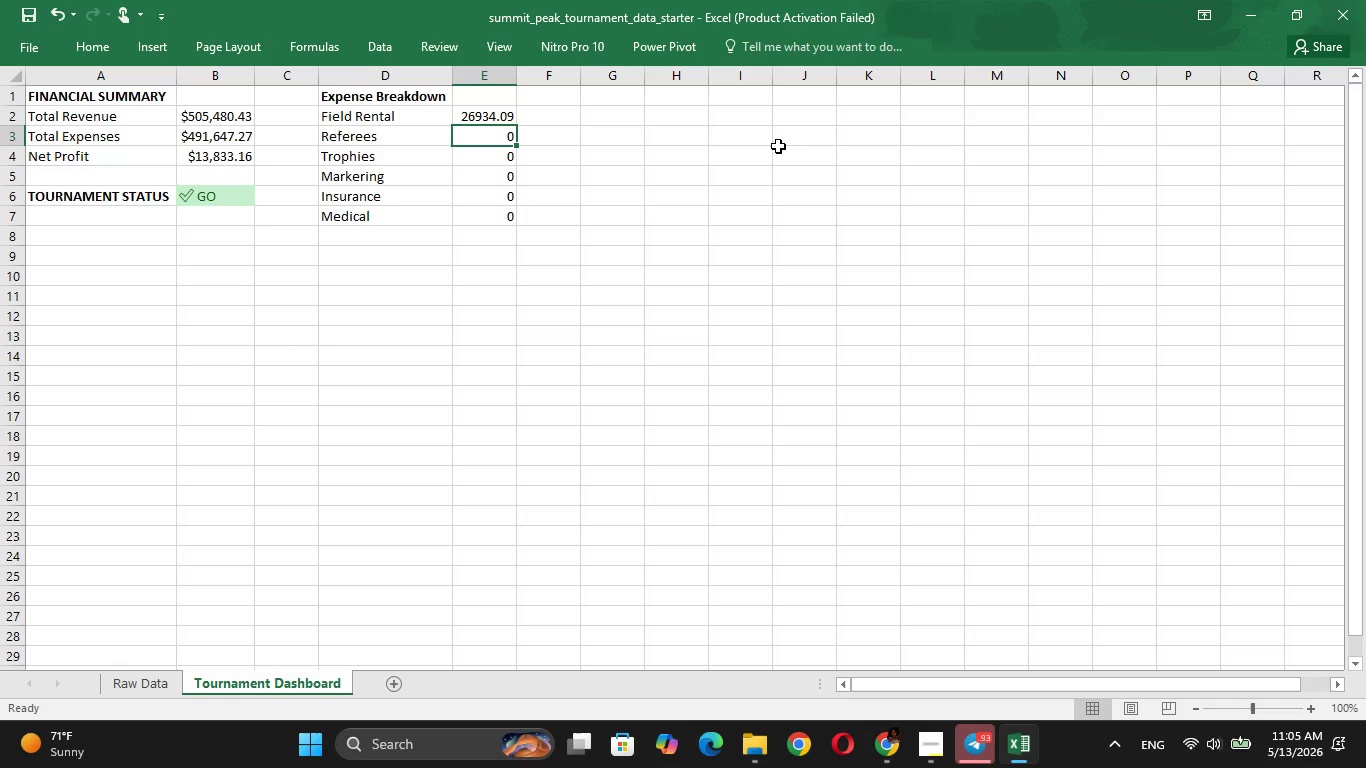 
key(ArrowUp)
 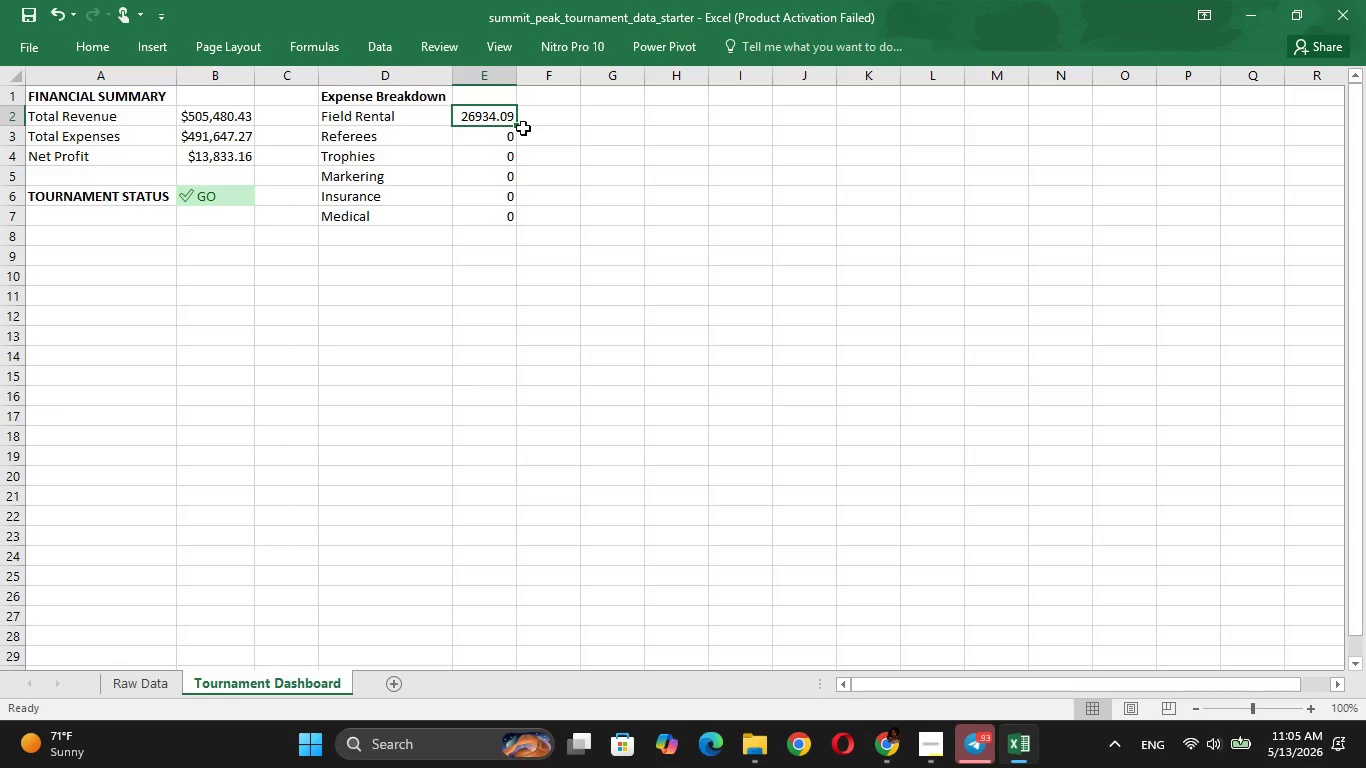 
double_click([514, 125])
 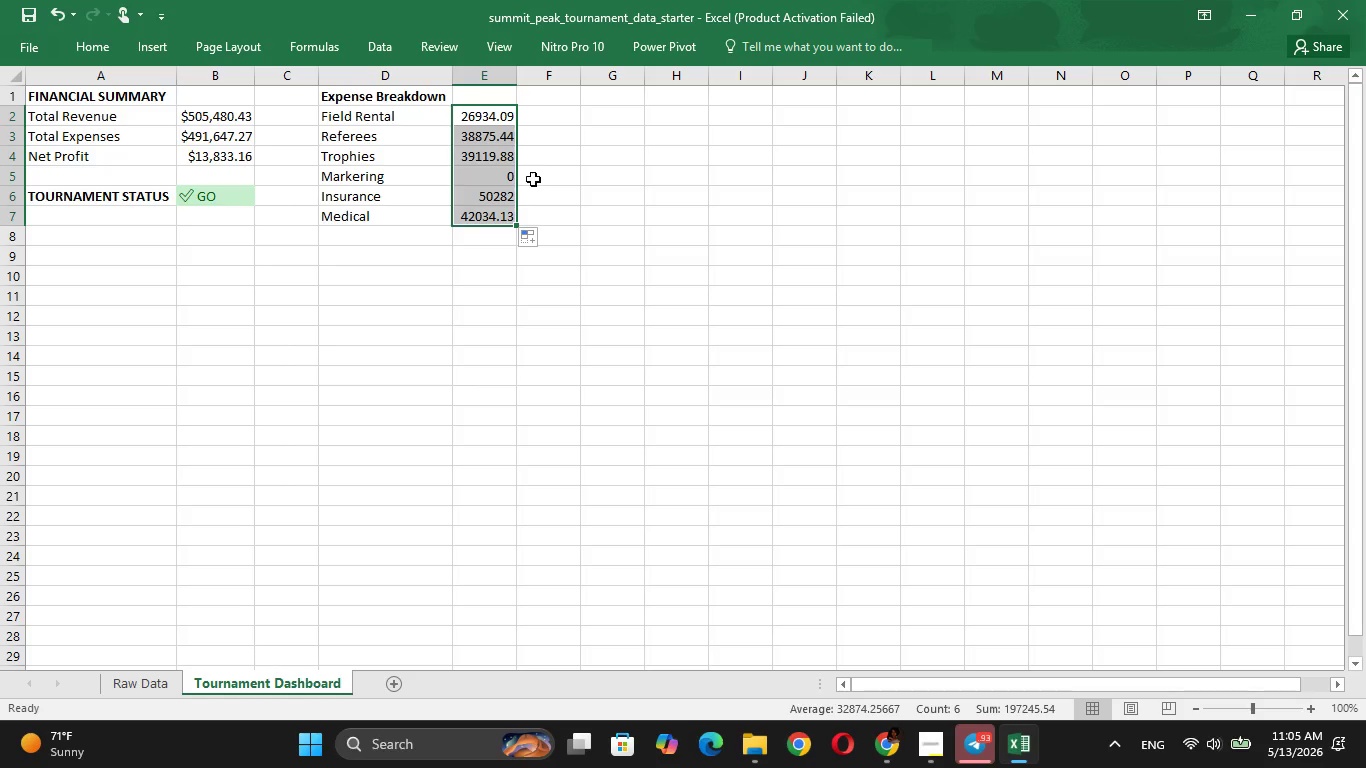 
left_click([486, 180])
 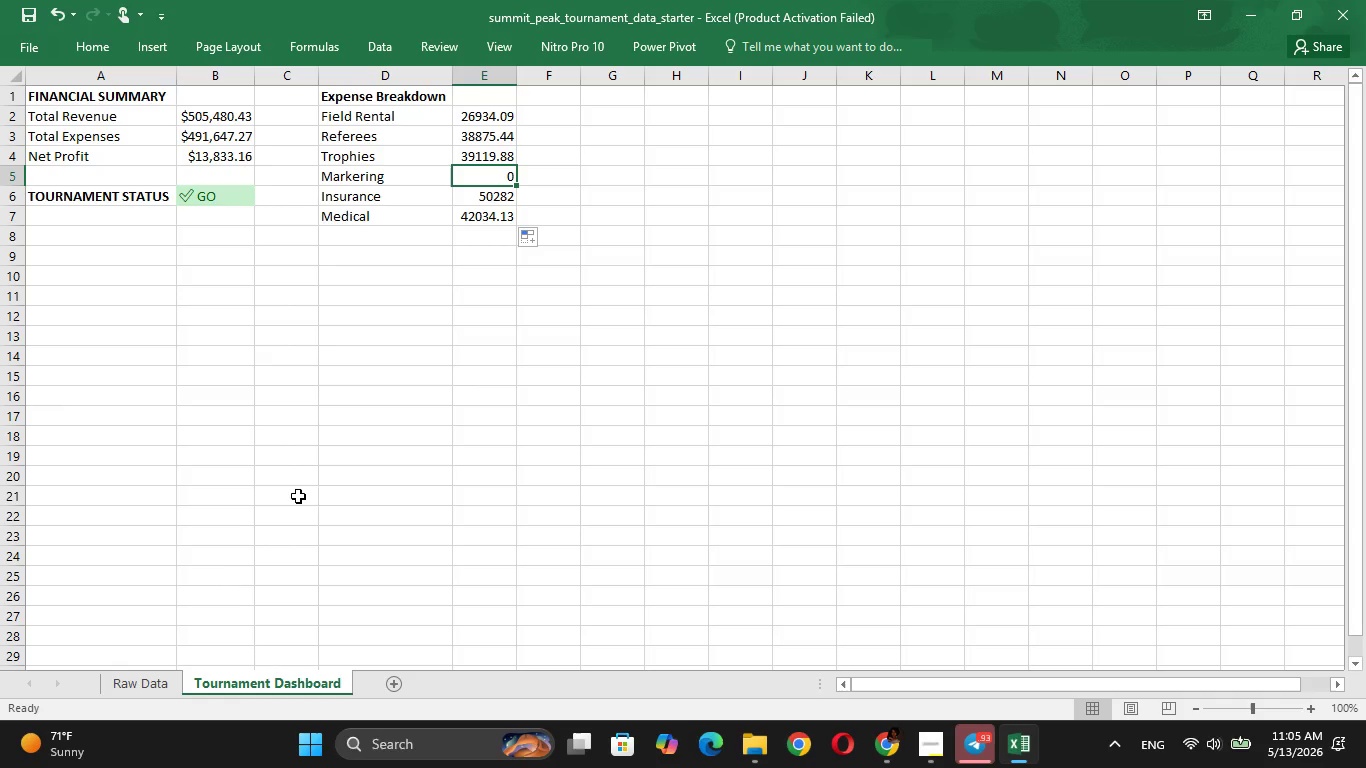 
left_click([149, 679])
 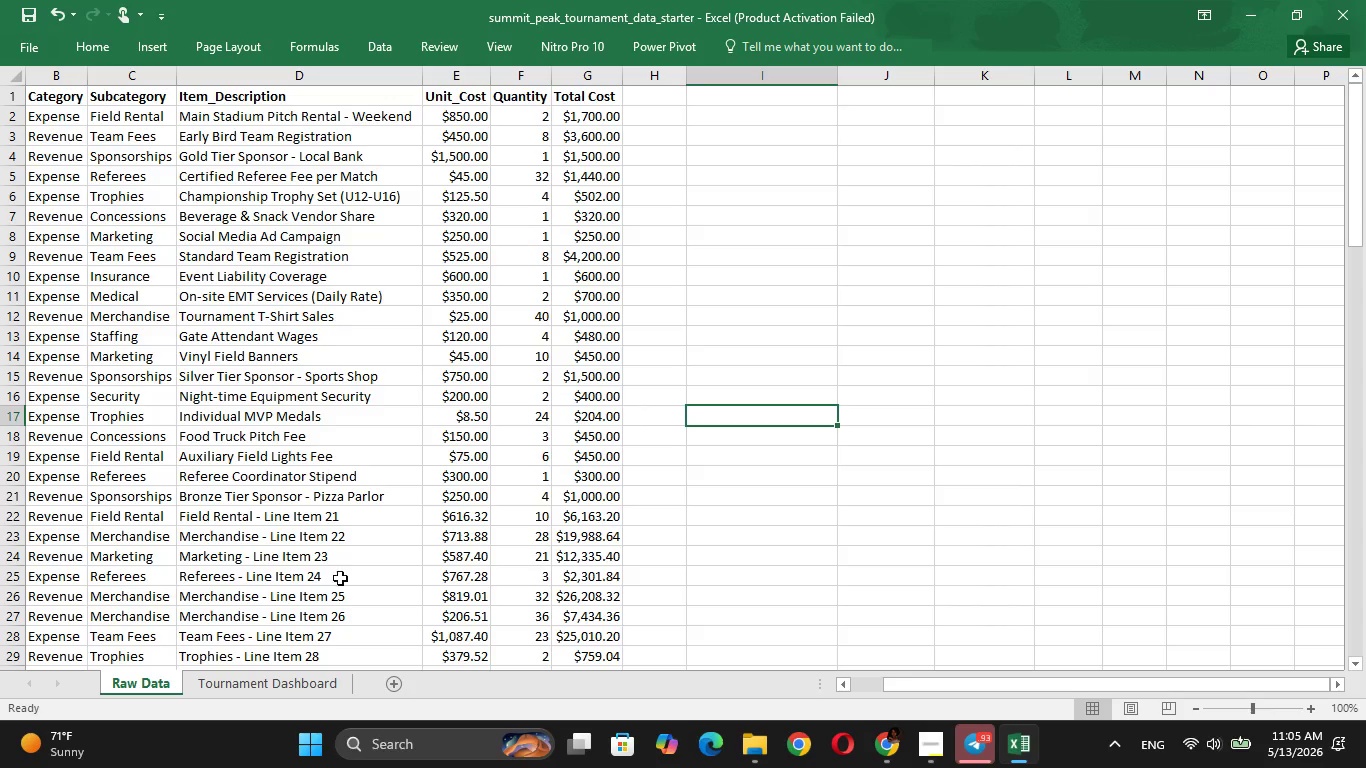 
left_click([273, 690])
 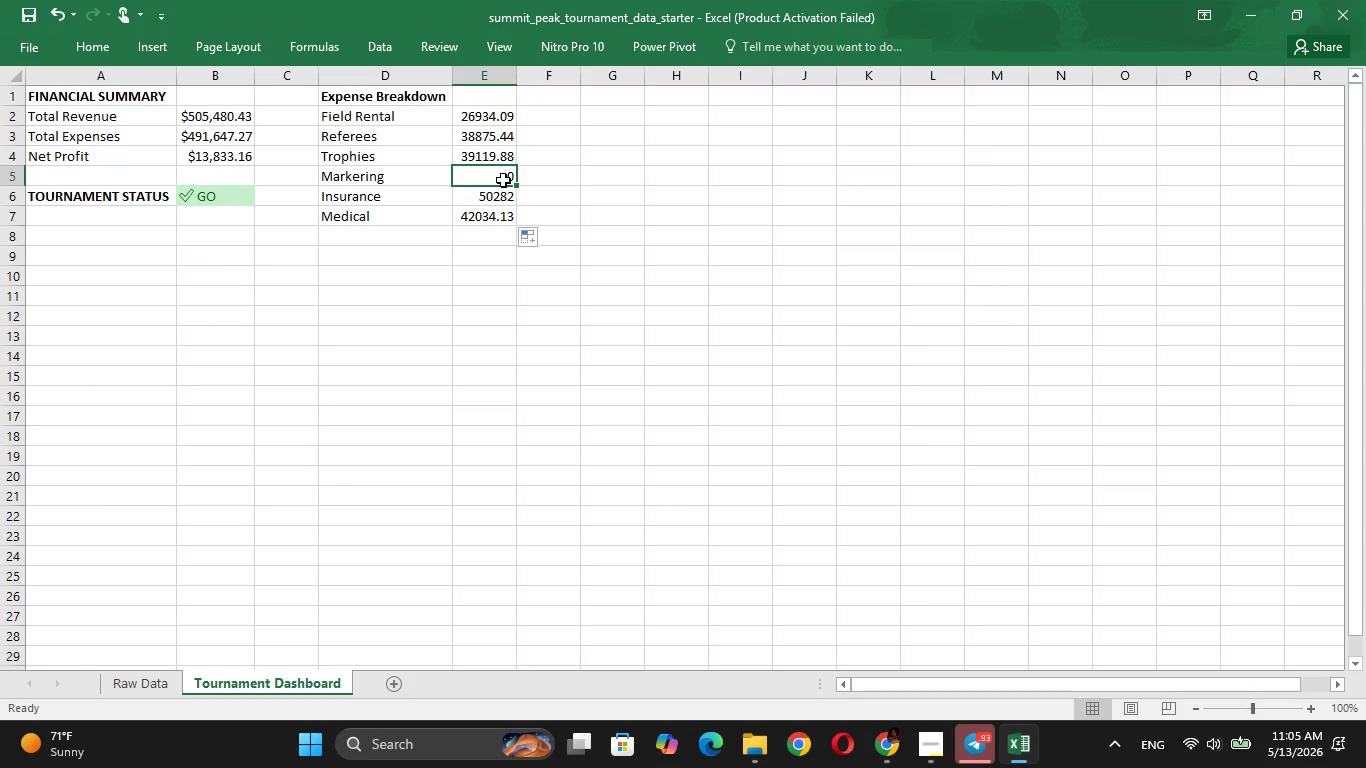 
double_click([503, 180])
 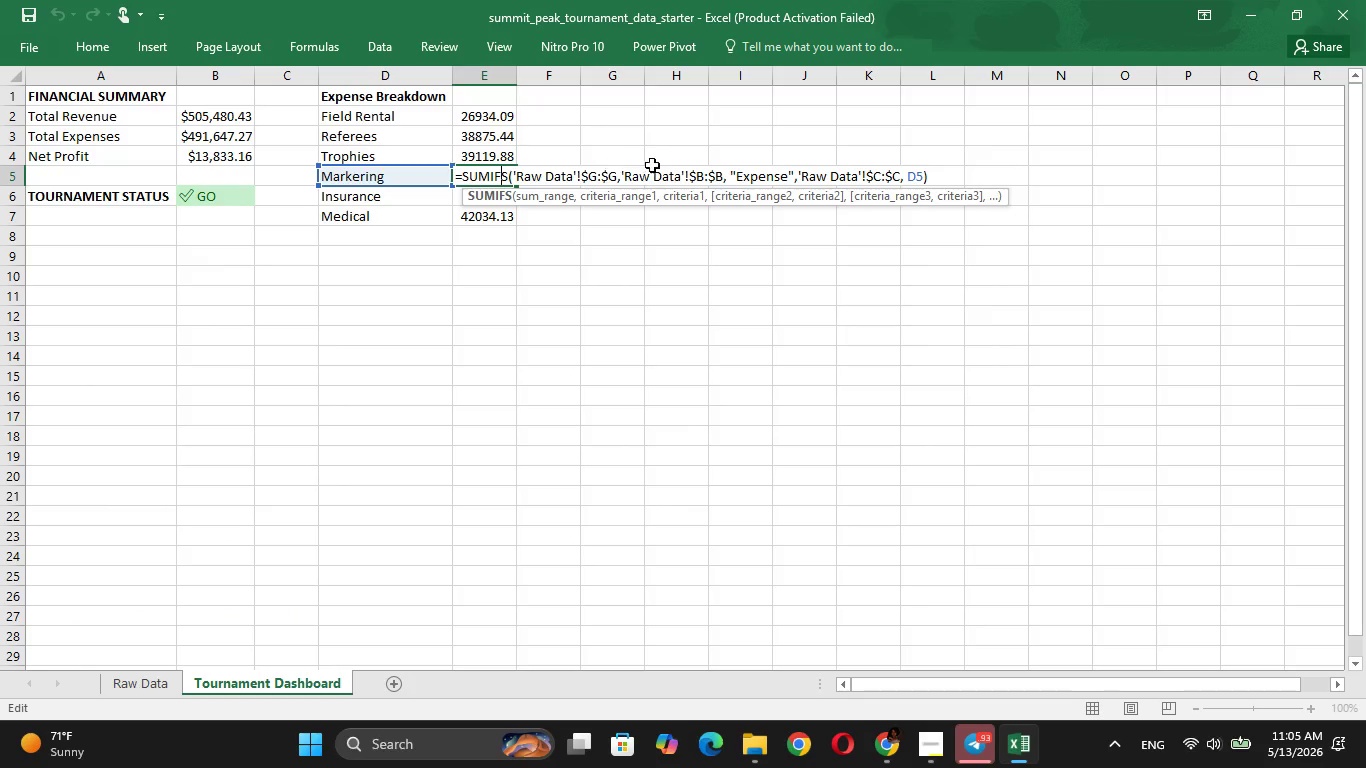 
wait(8.56)
 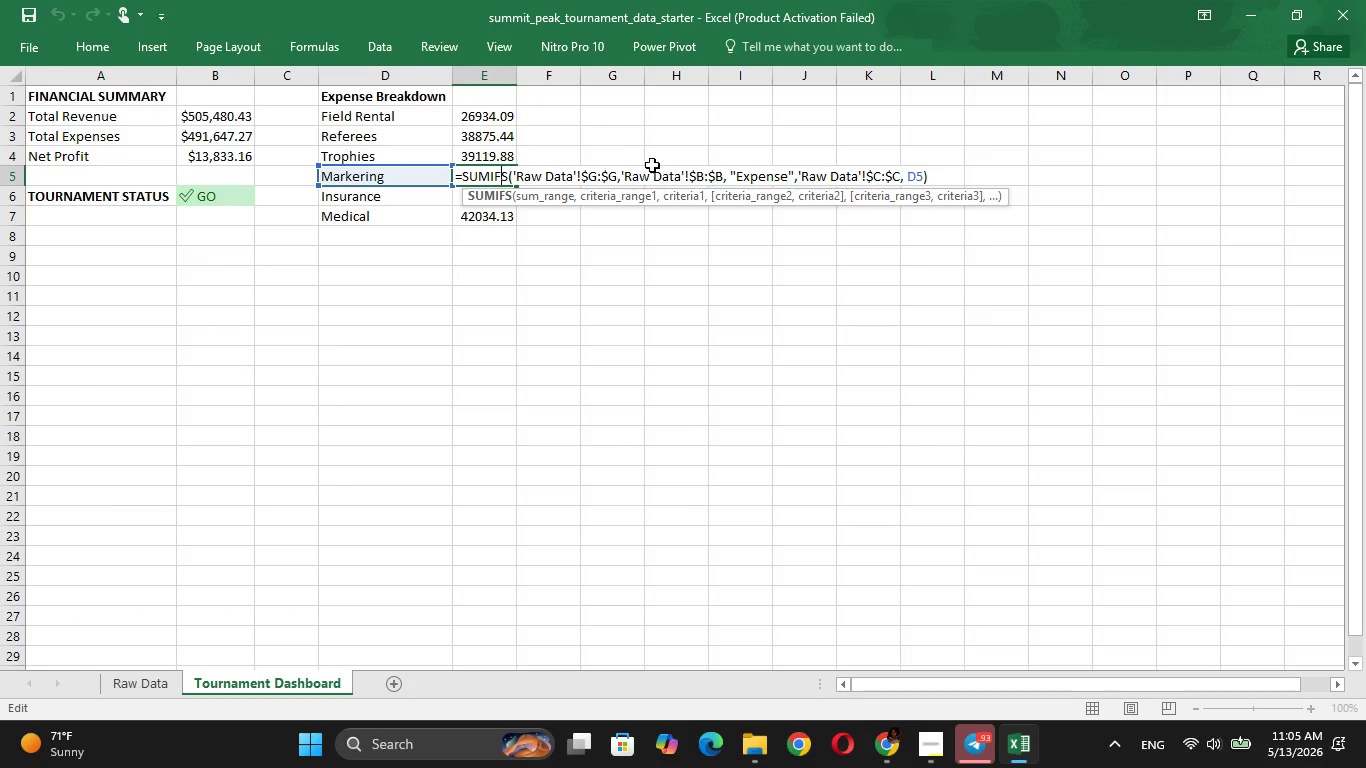 
left_click([932, 176])
 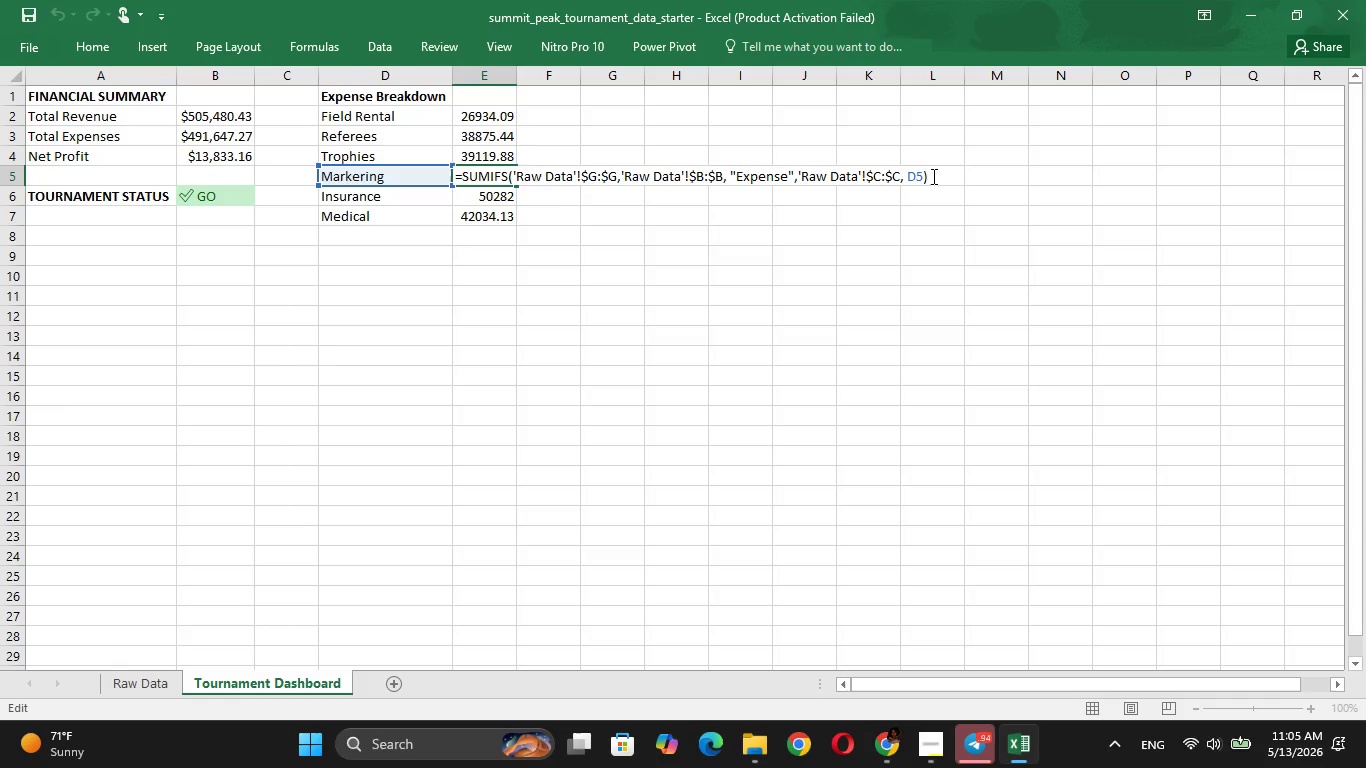 
key(Enter)
 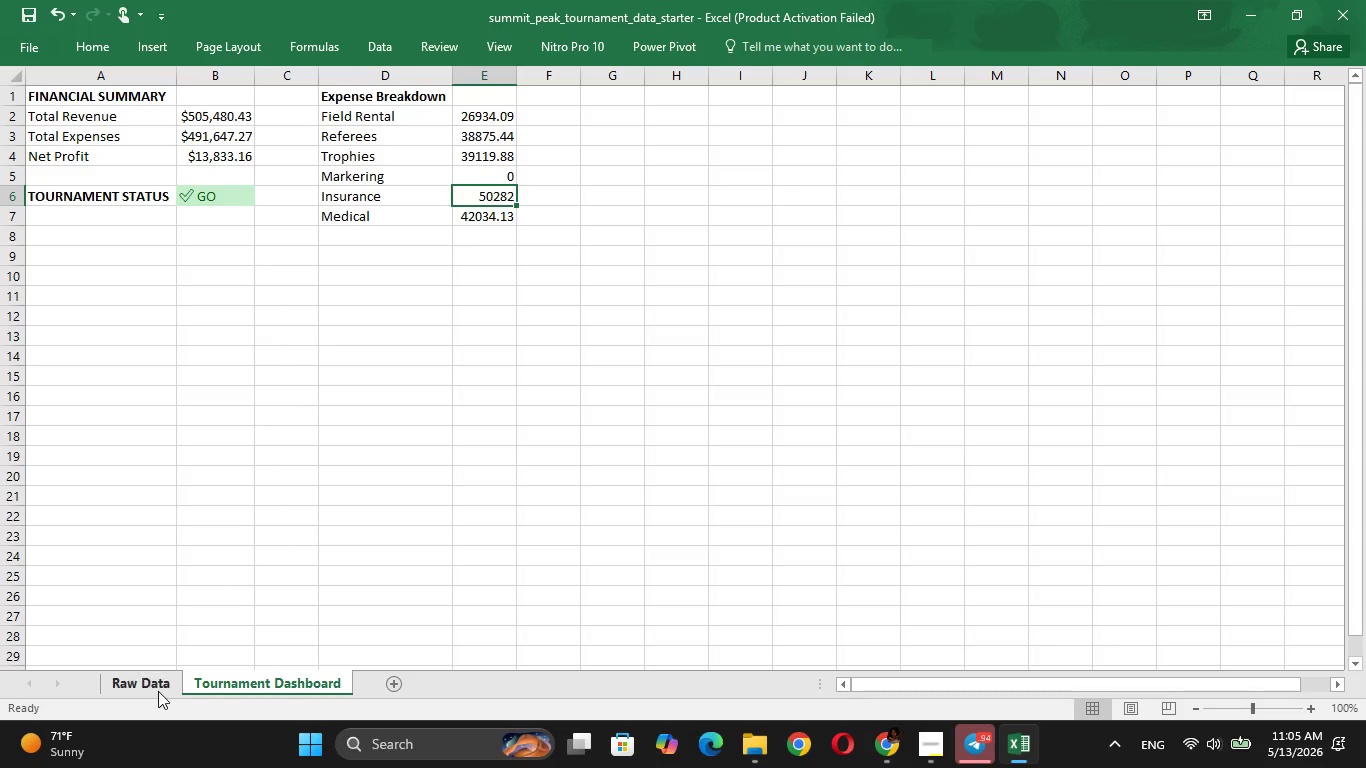 
left_click([157, 693])
 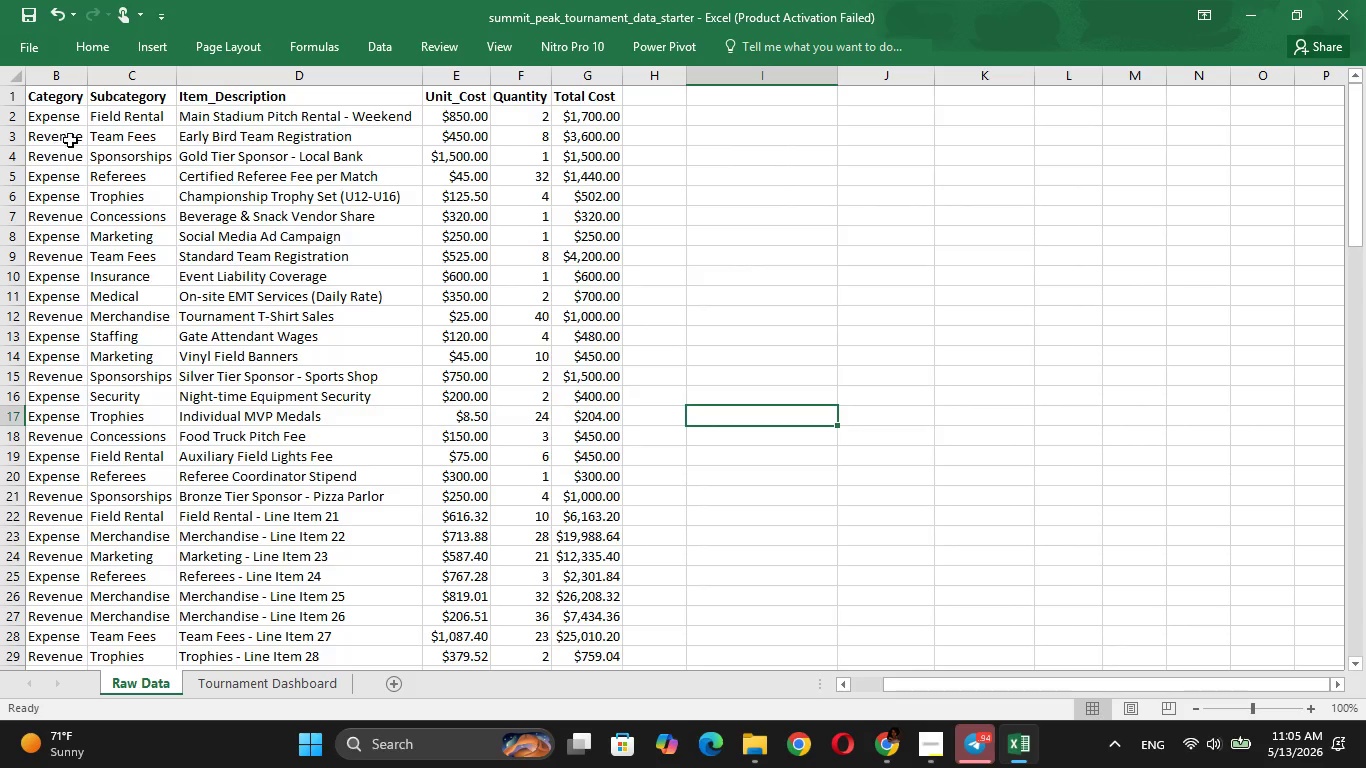 
left_click([94, 158])
 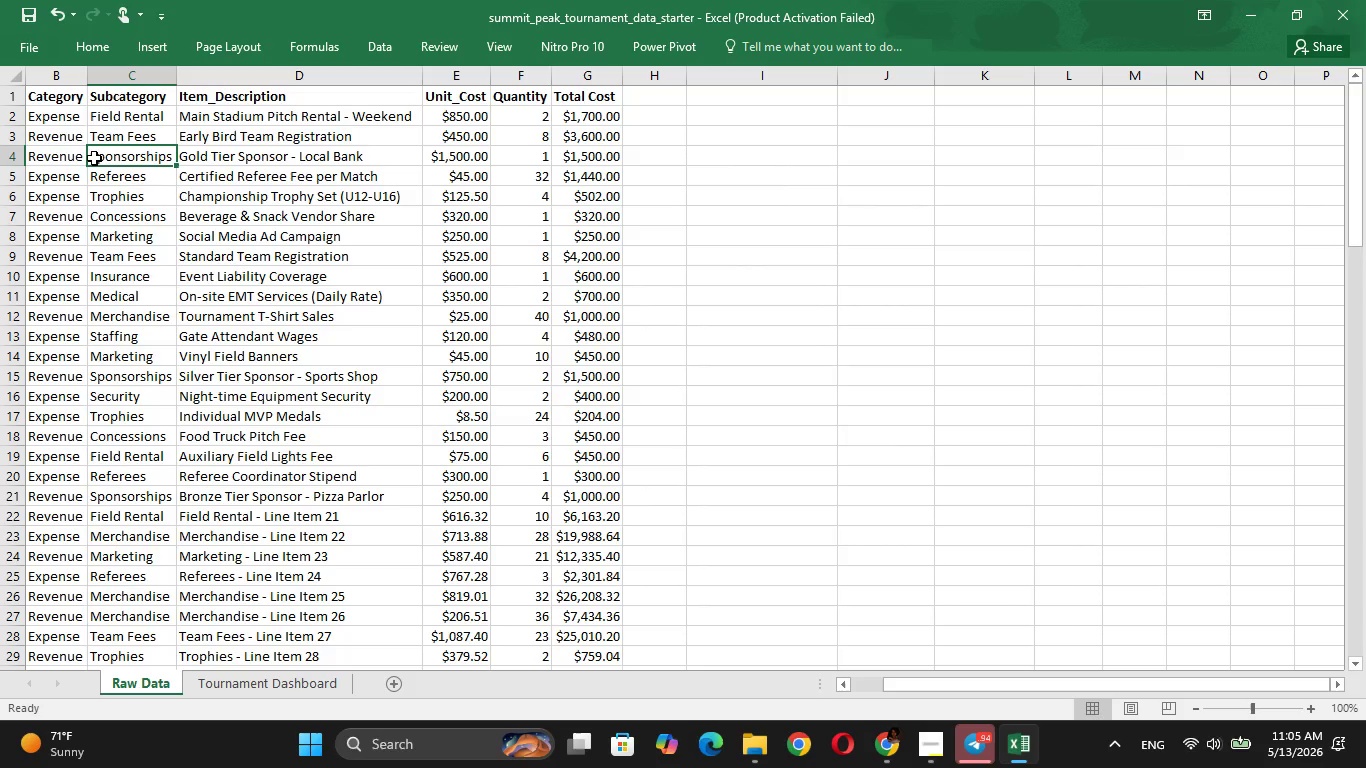 
key(ArrowDown)
 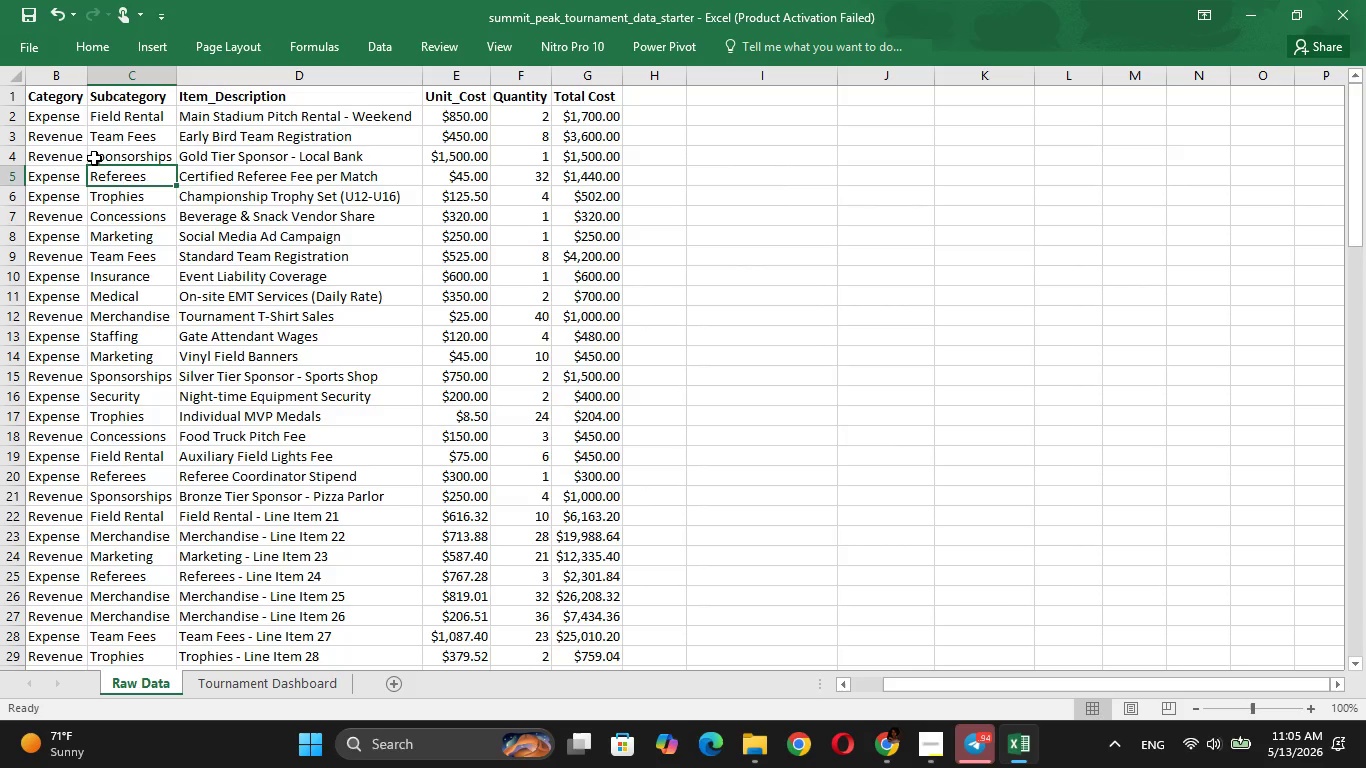 
key(ArrowDown)
 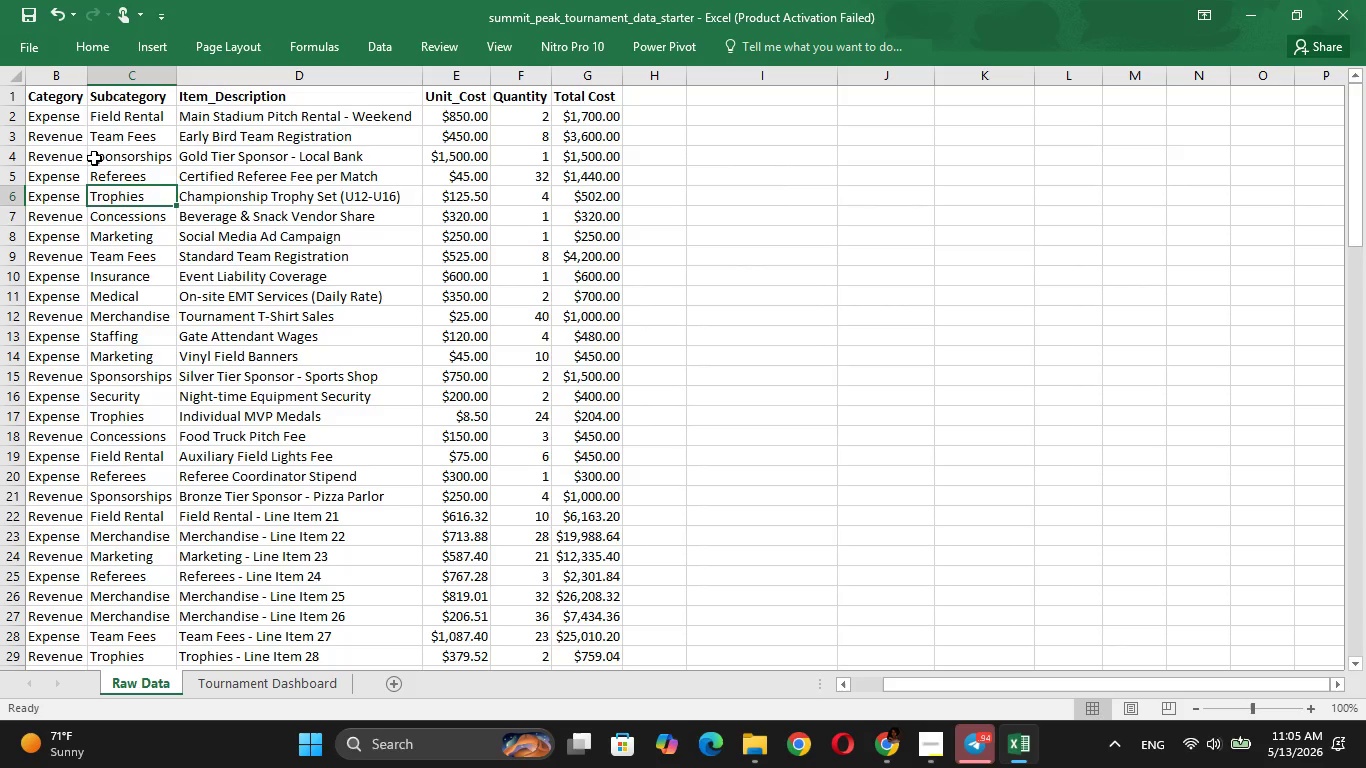 
key(ArrowDown)
 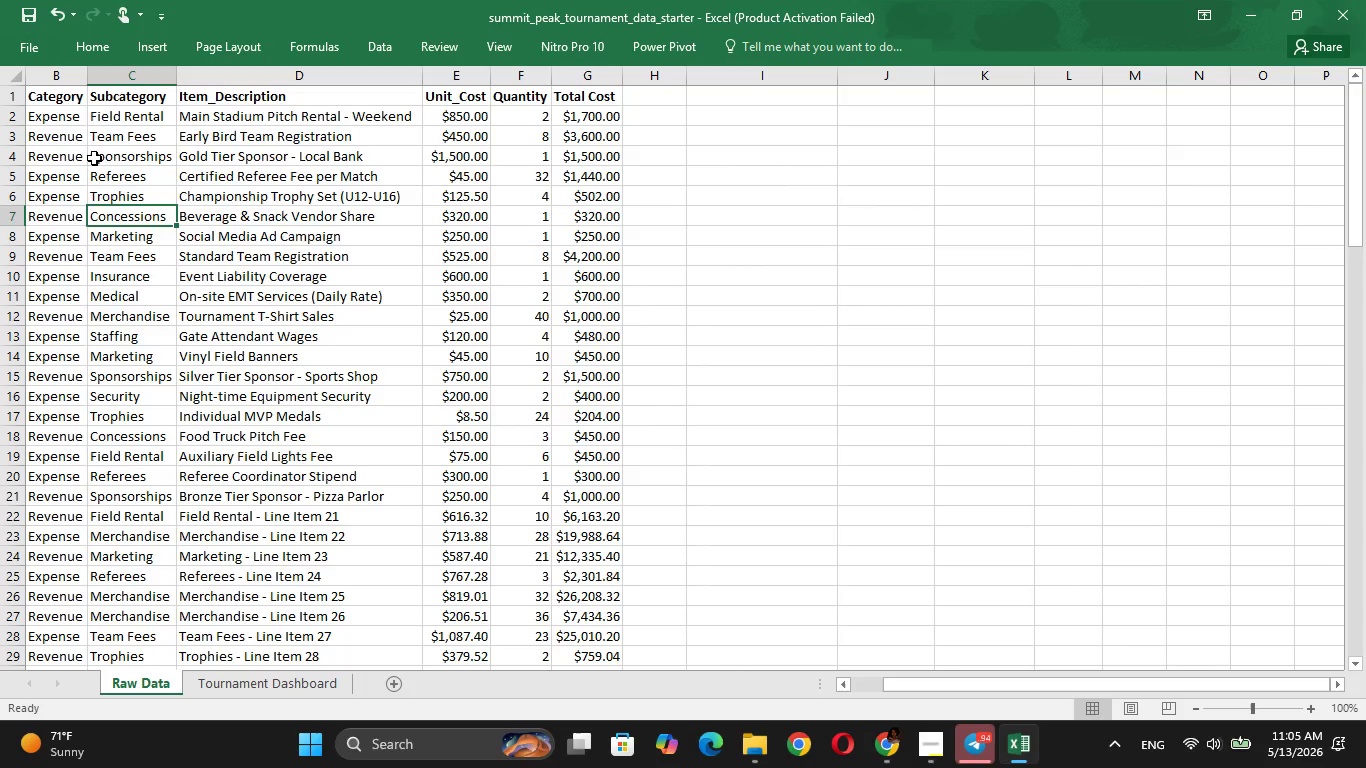 
key(ArrowDown)
 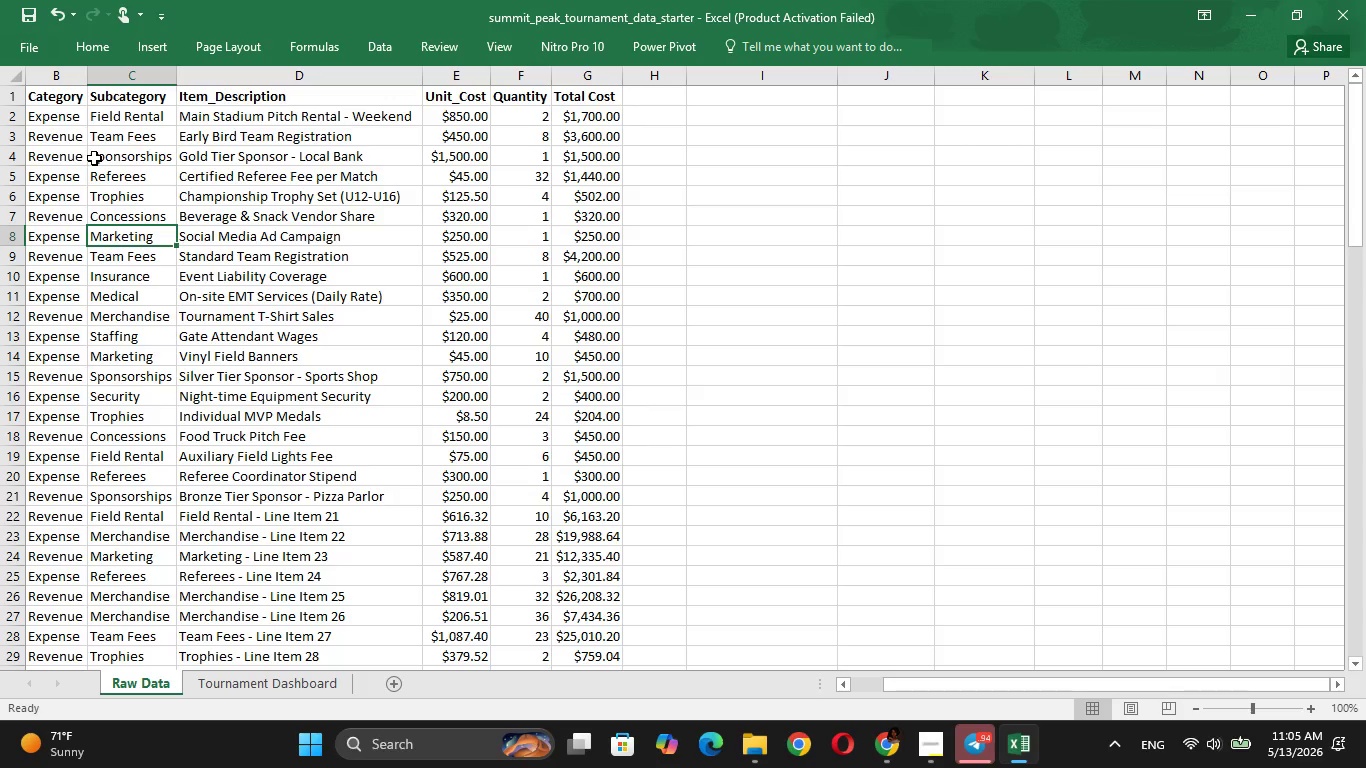 
key(ArrowLeft)
 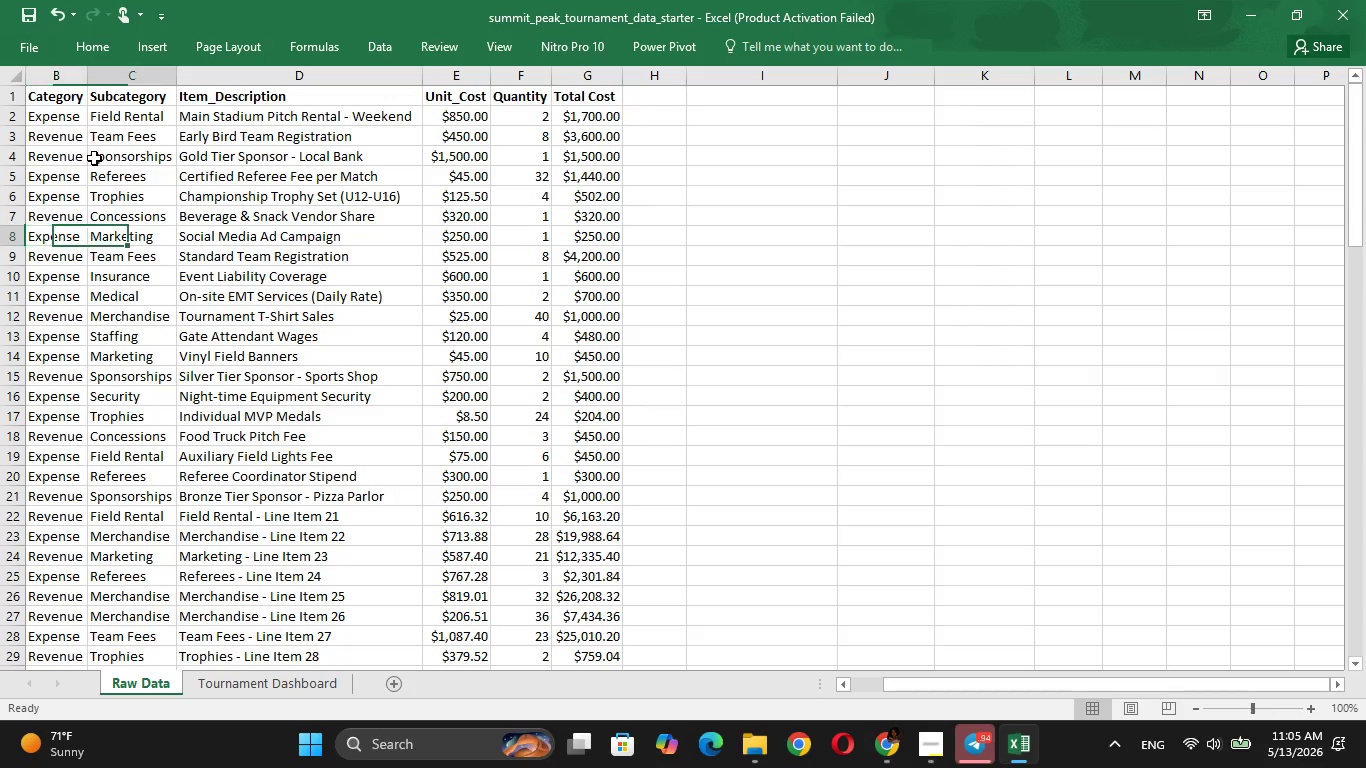 
key(ArrowRight)
 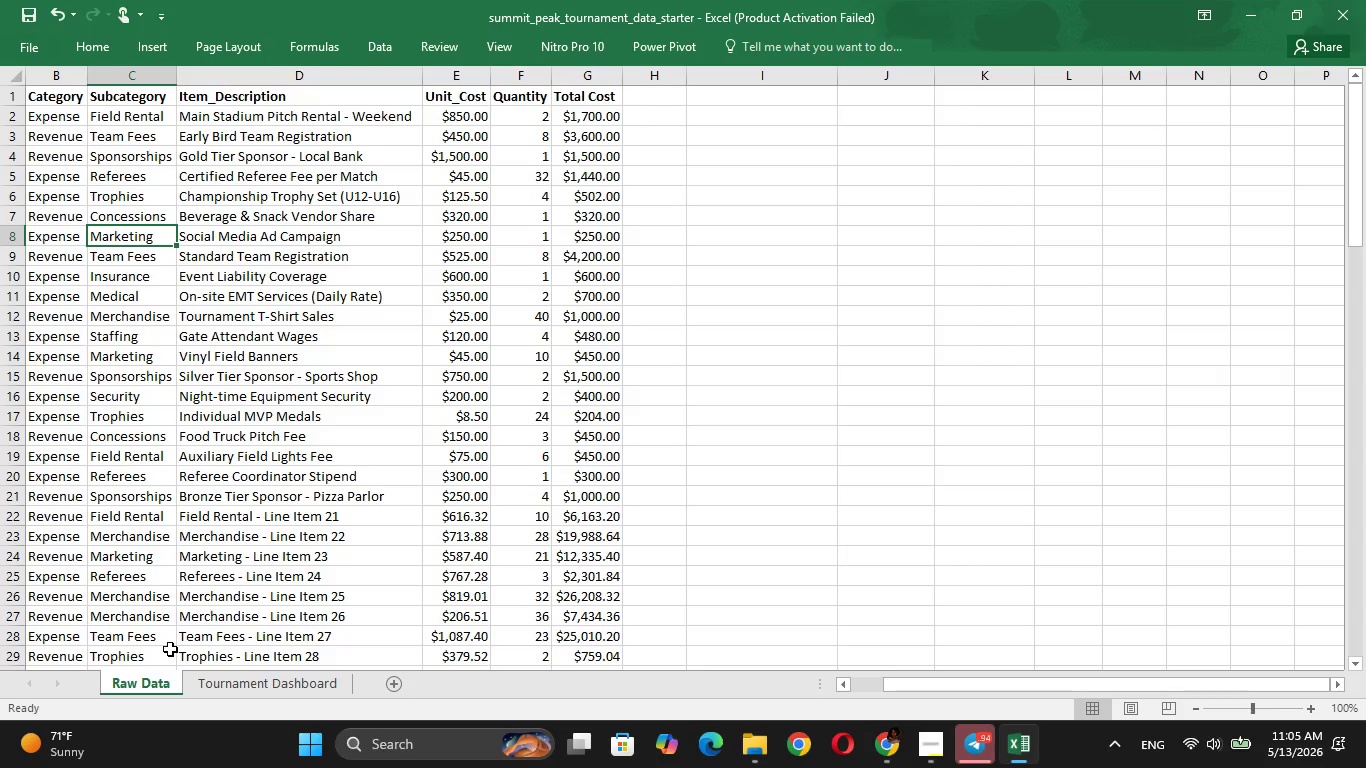 
left_click([244, 680])
 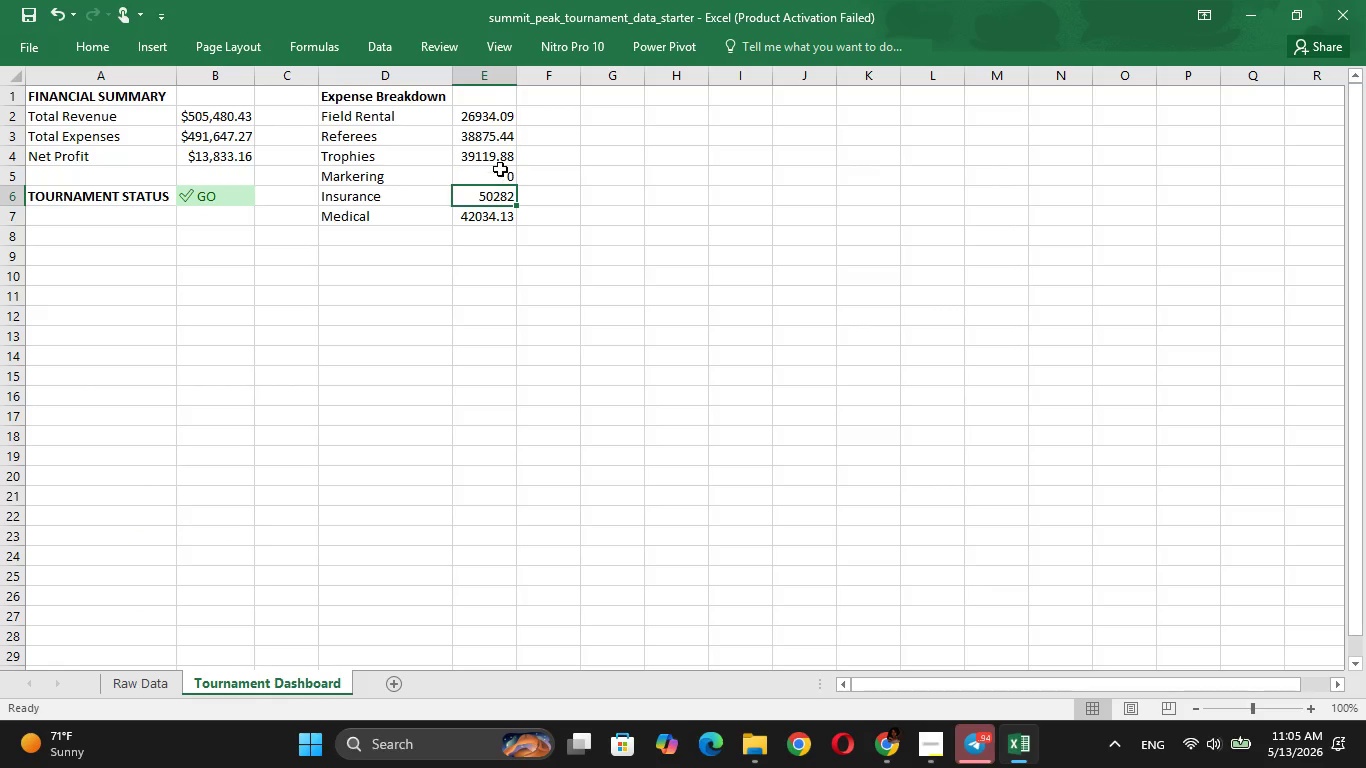 
left_click([500, 169])
 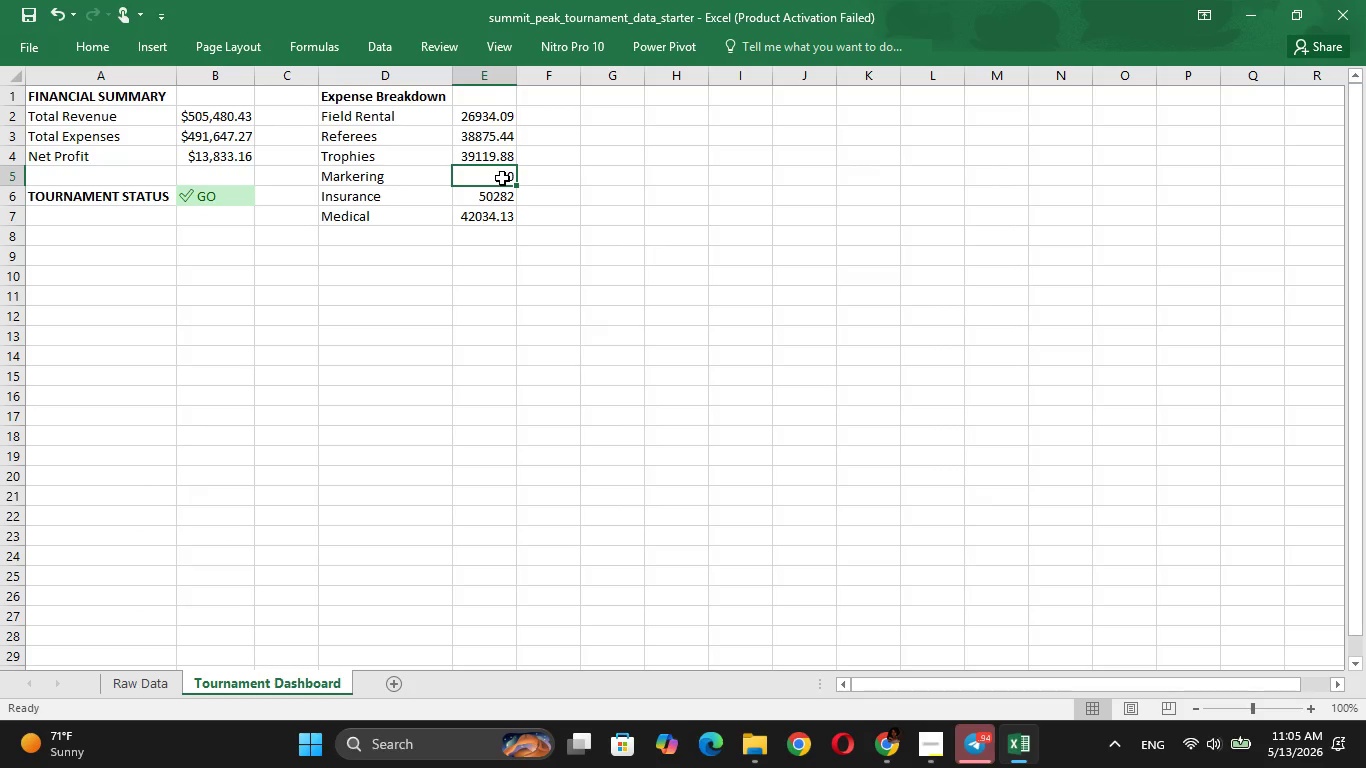 
double_click([502, 178])
 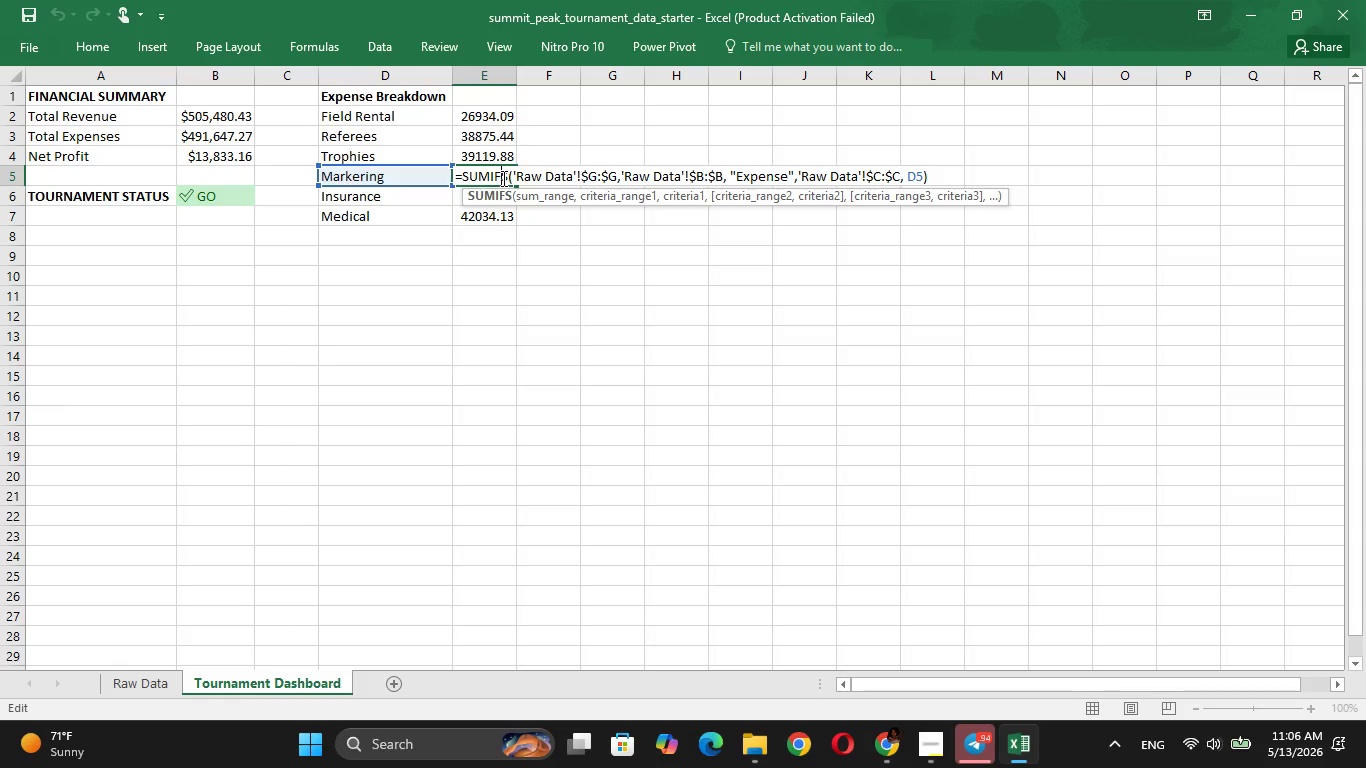 
wait(37.59)
 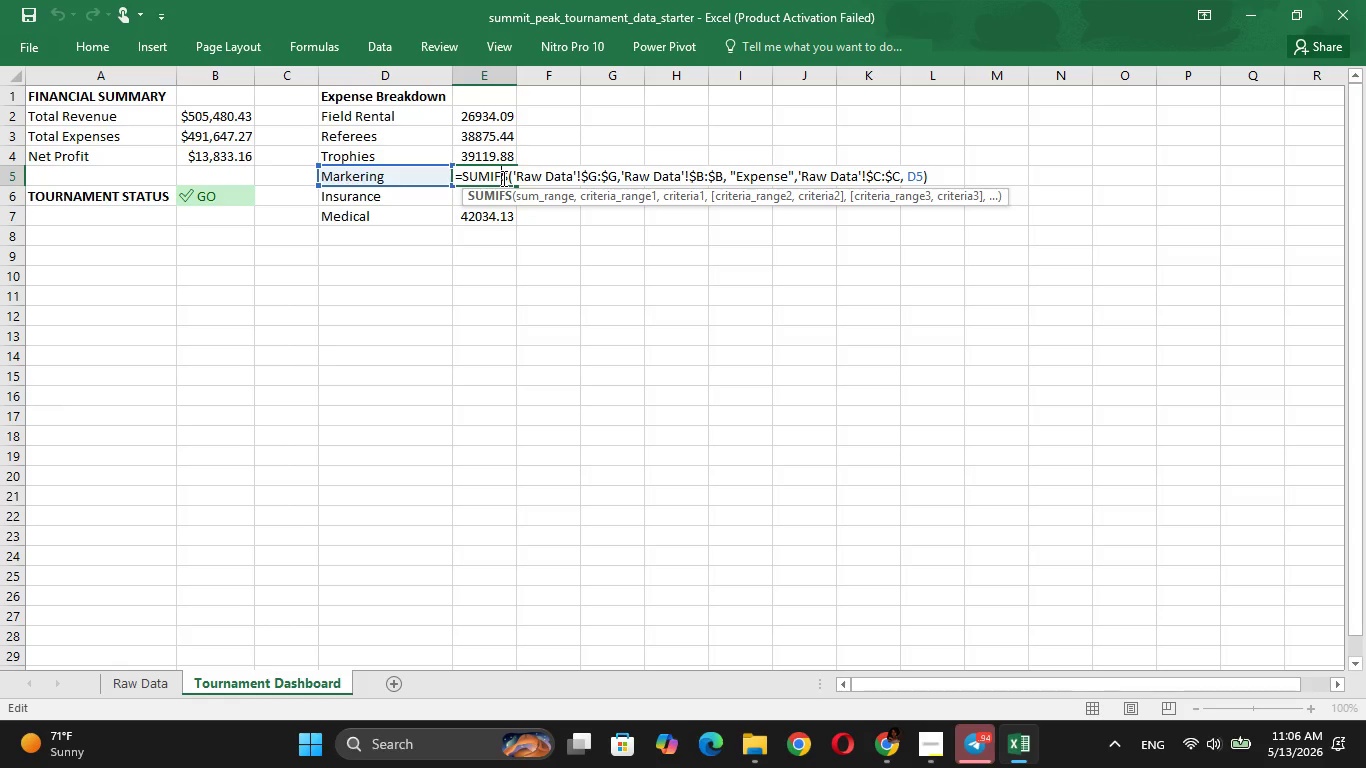 
left_click([384, 244])
 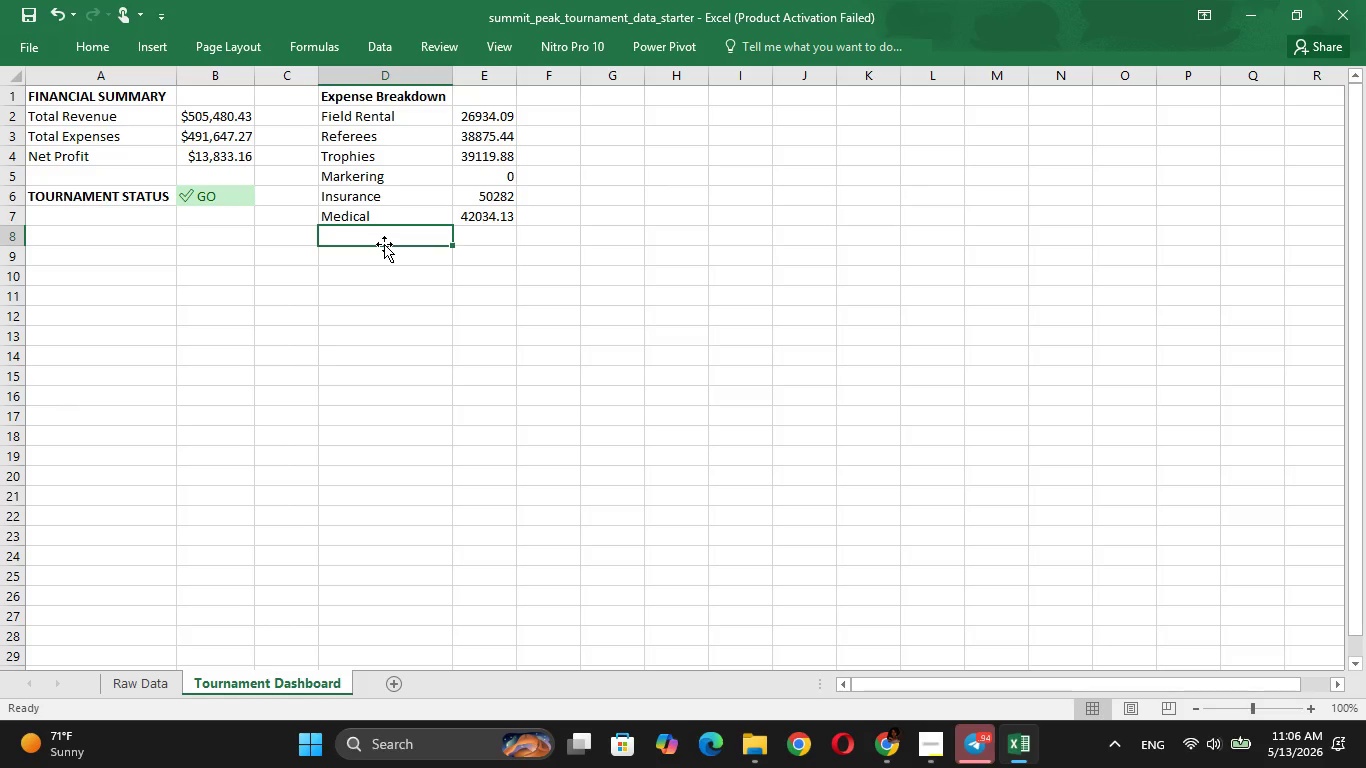 
type(Staffing)
 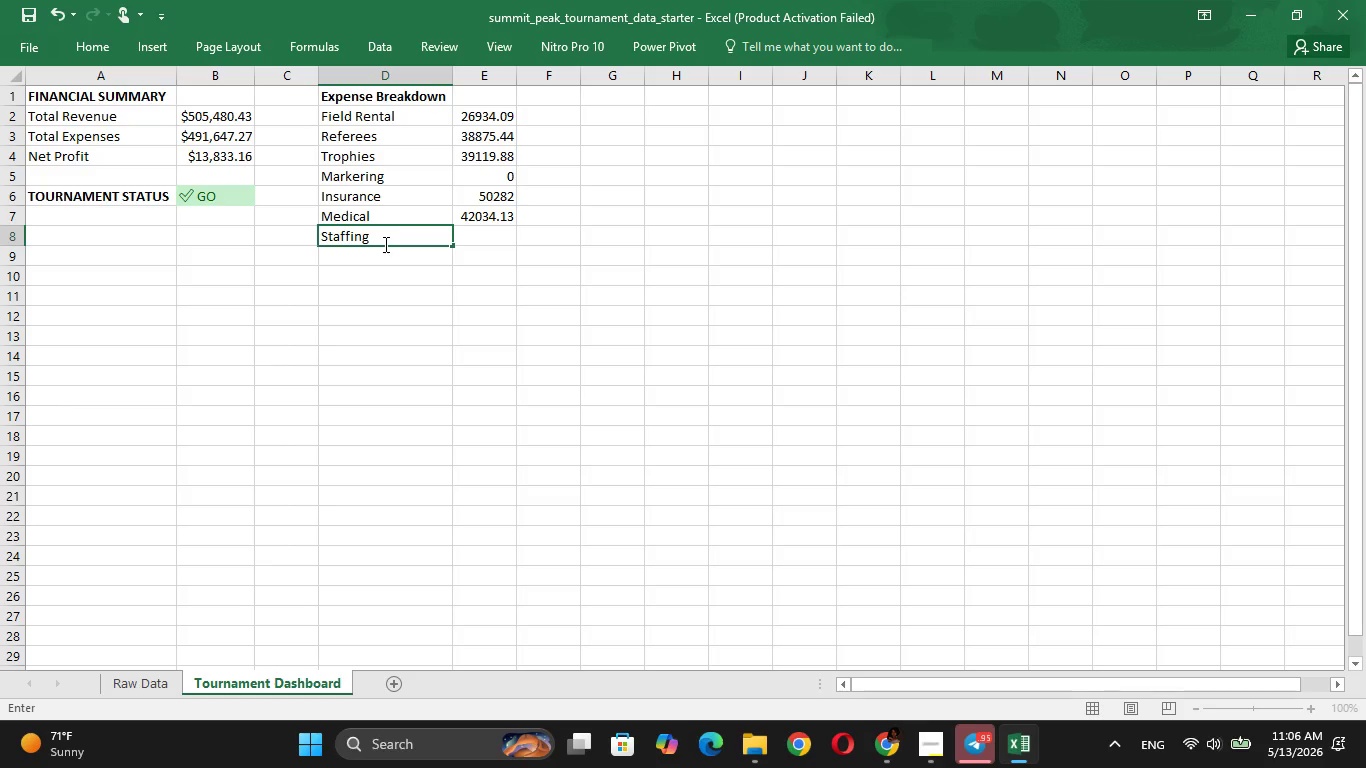 
key(Enter)
 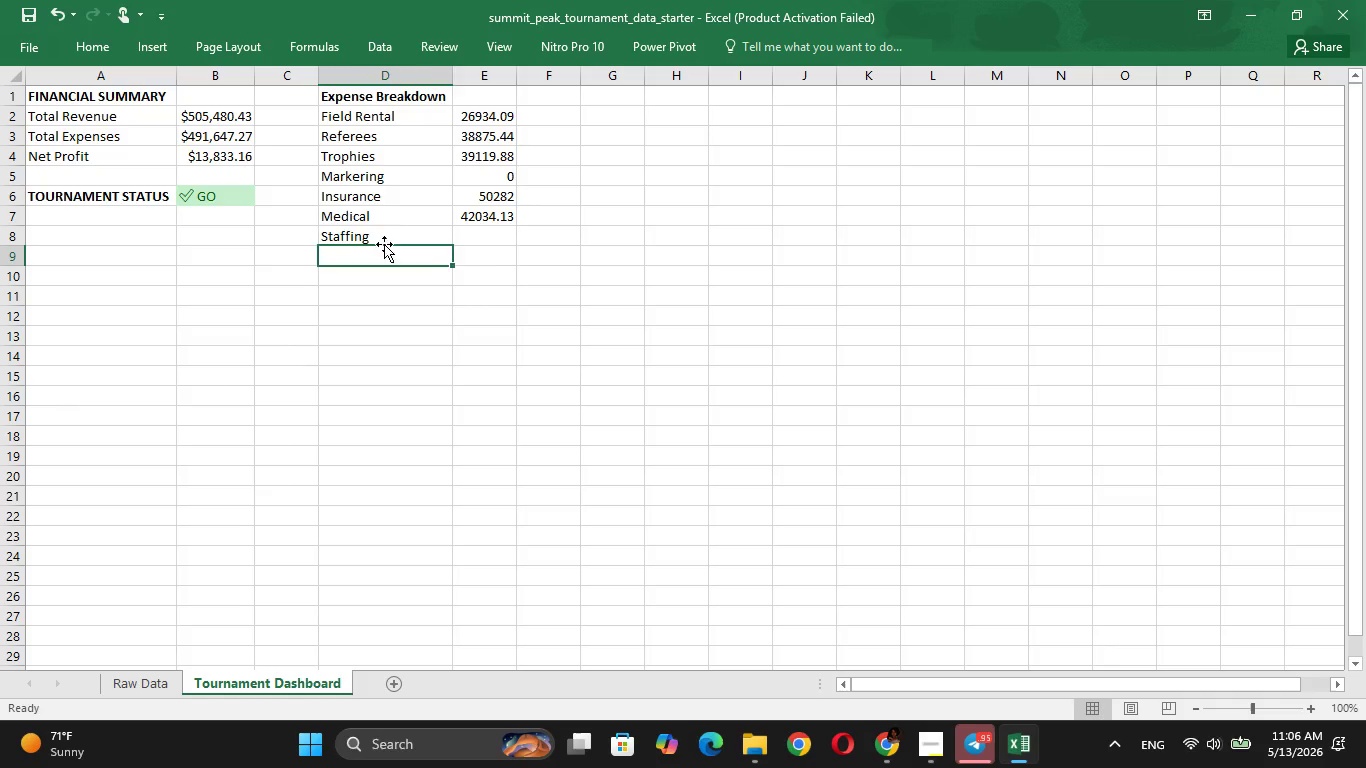 
key(ArrowRight)
 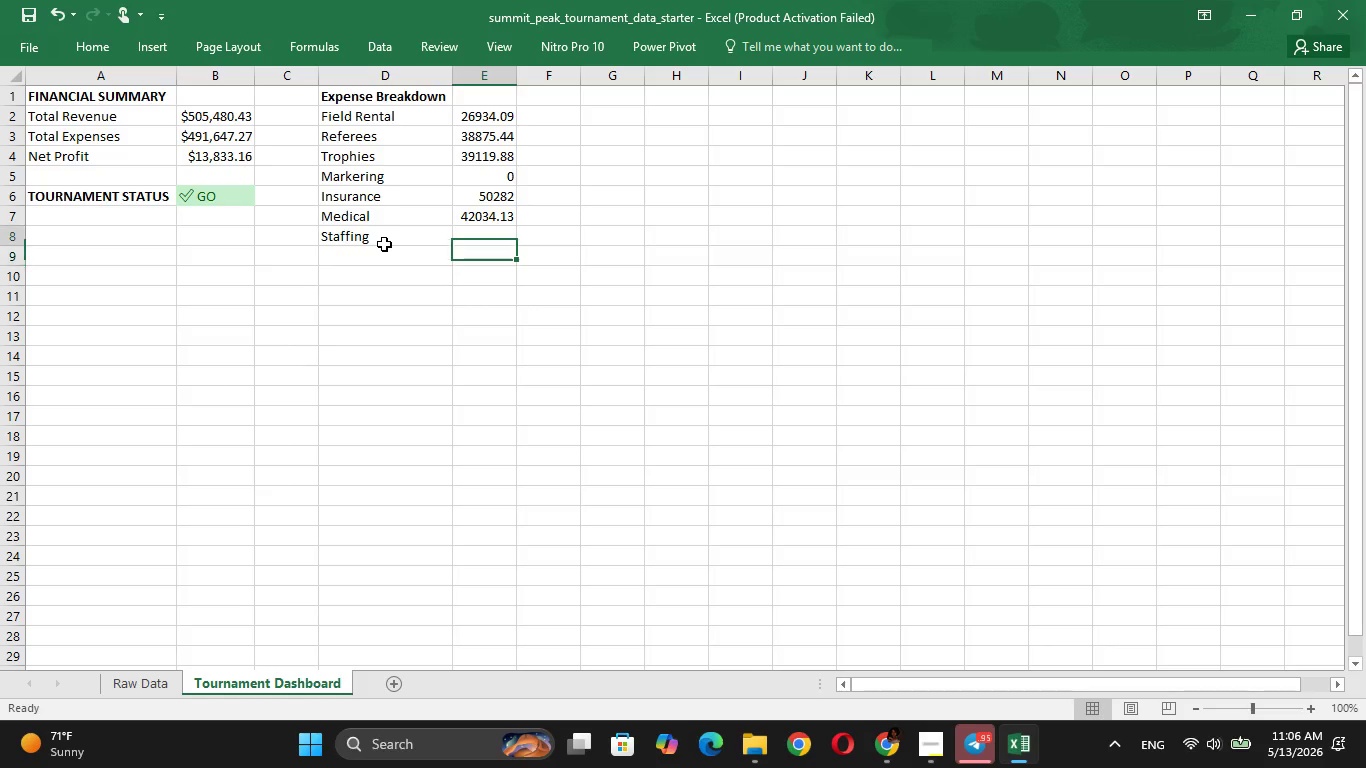 
key(ArrowUp)
 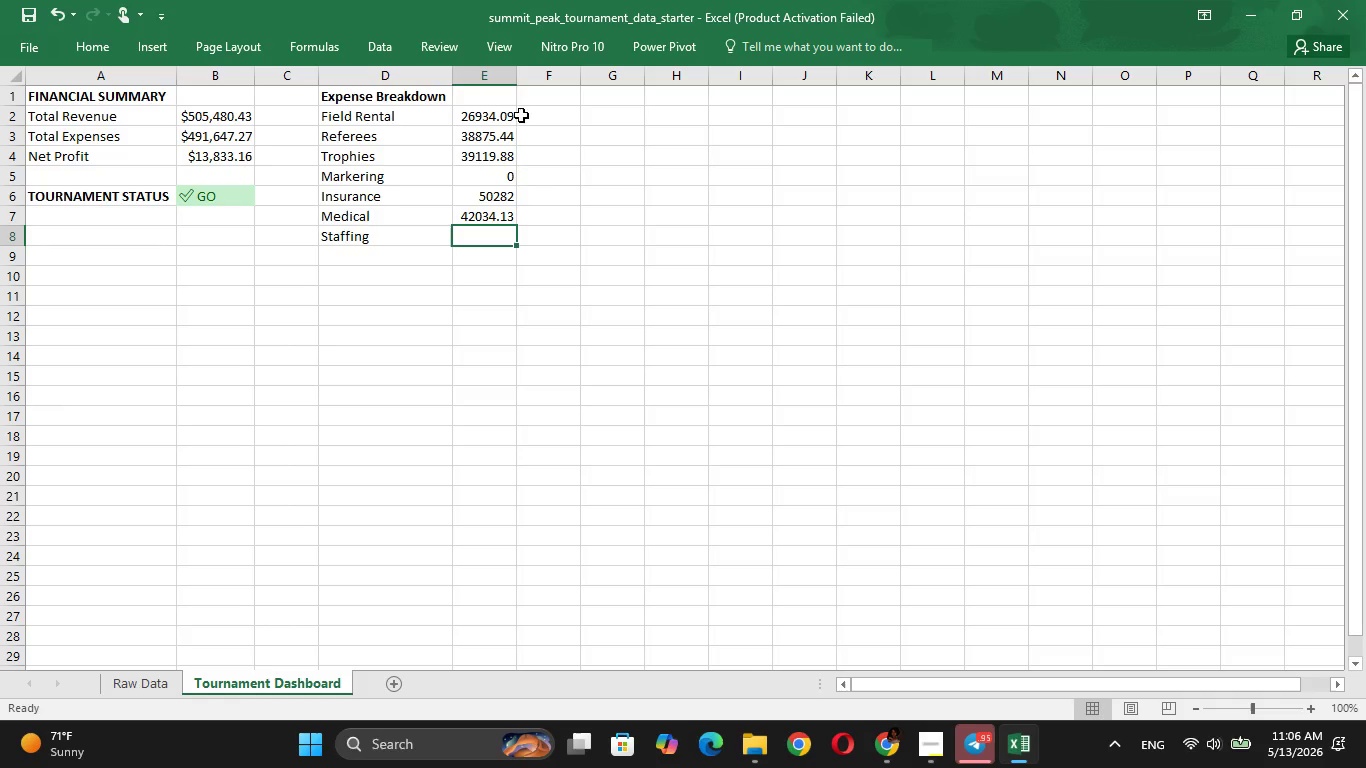 
left_click([507, 113])
 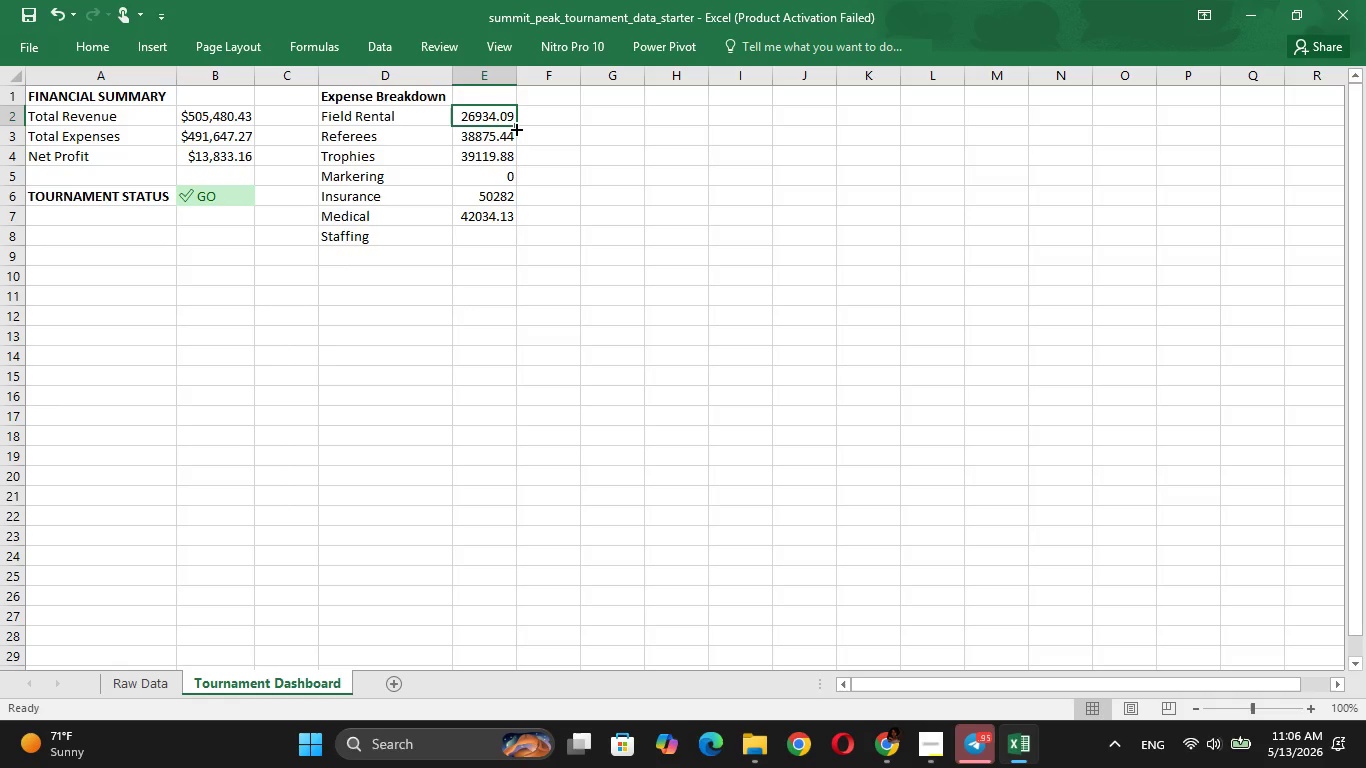 
double_click([515, 128])
 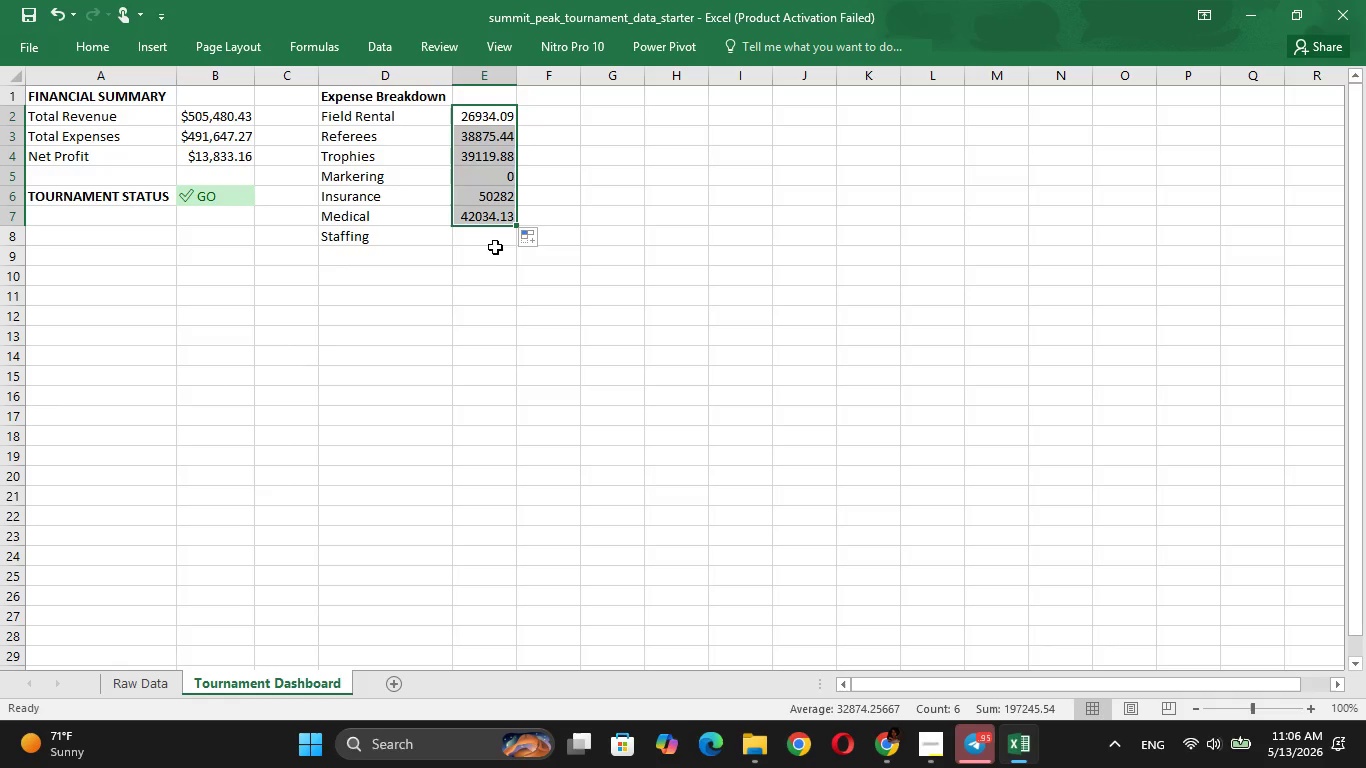 
left_click([485, 276])
 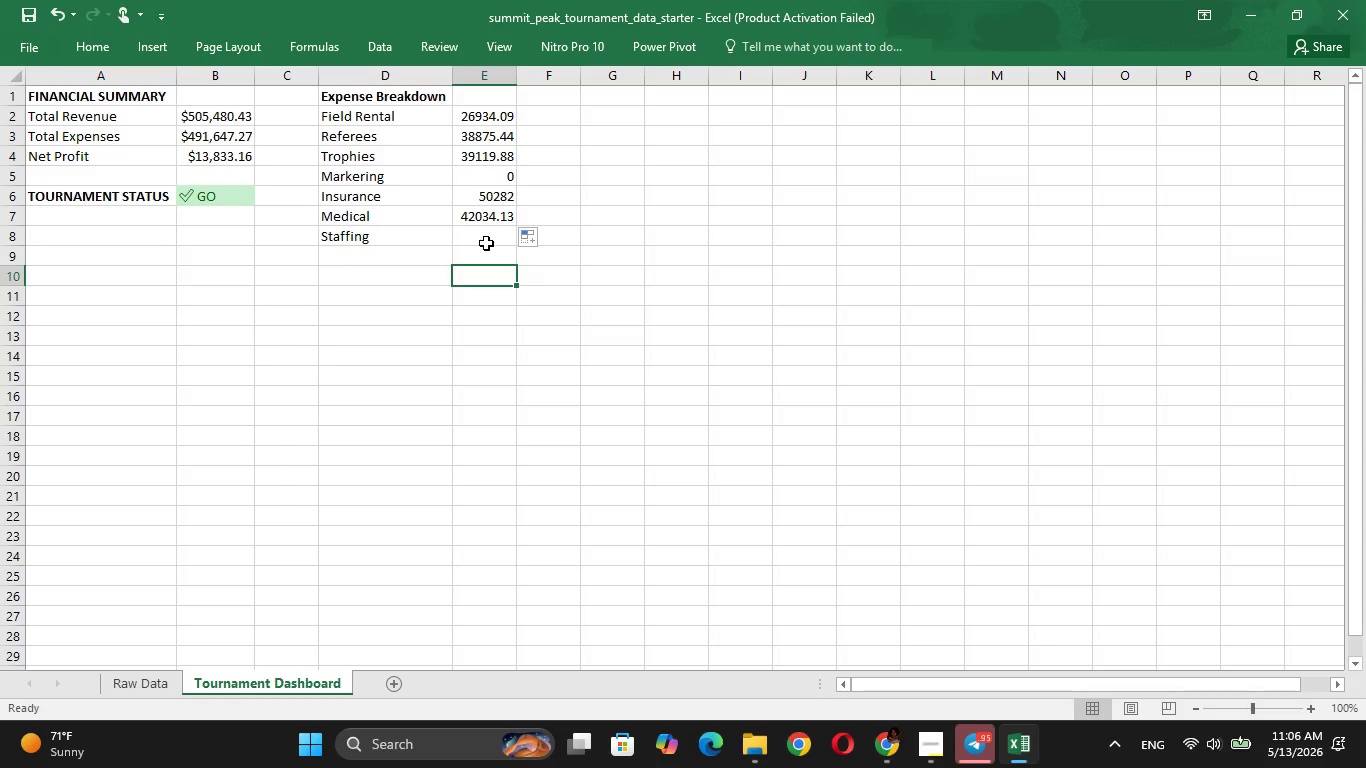 
left_click([486, 243])
 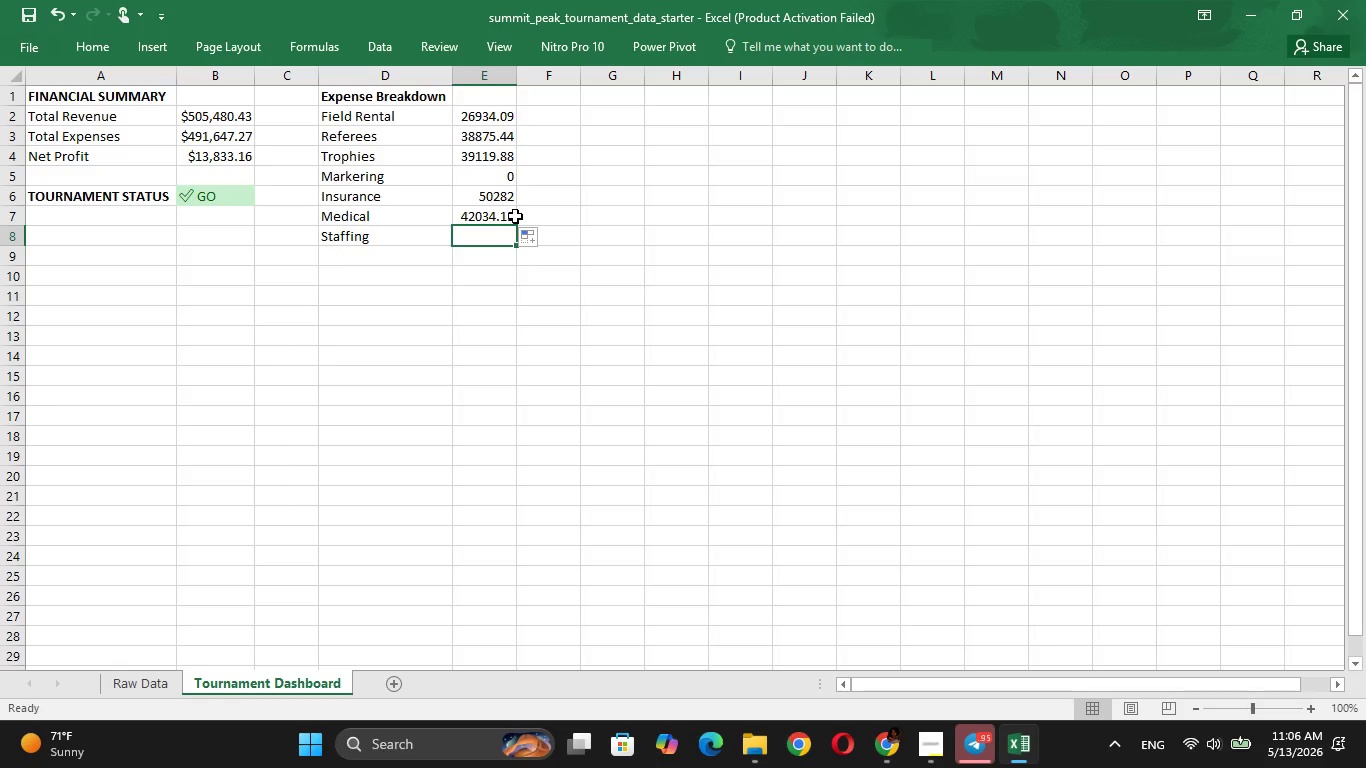 
left_click([512, 216])
 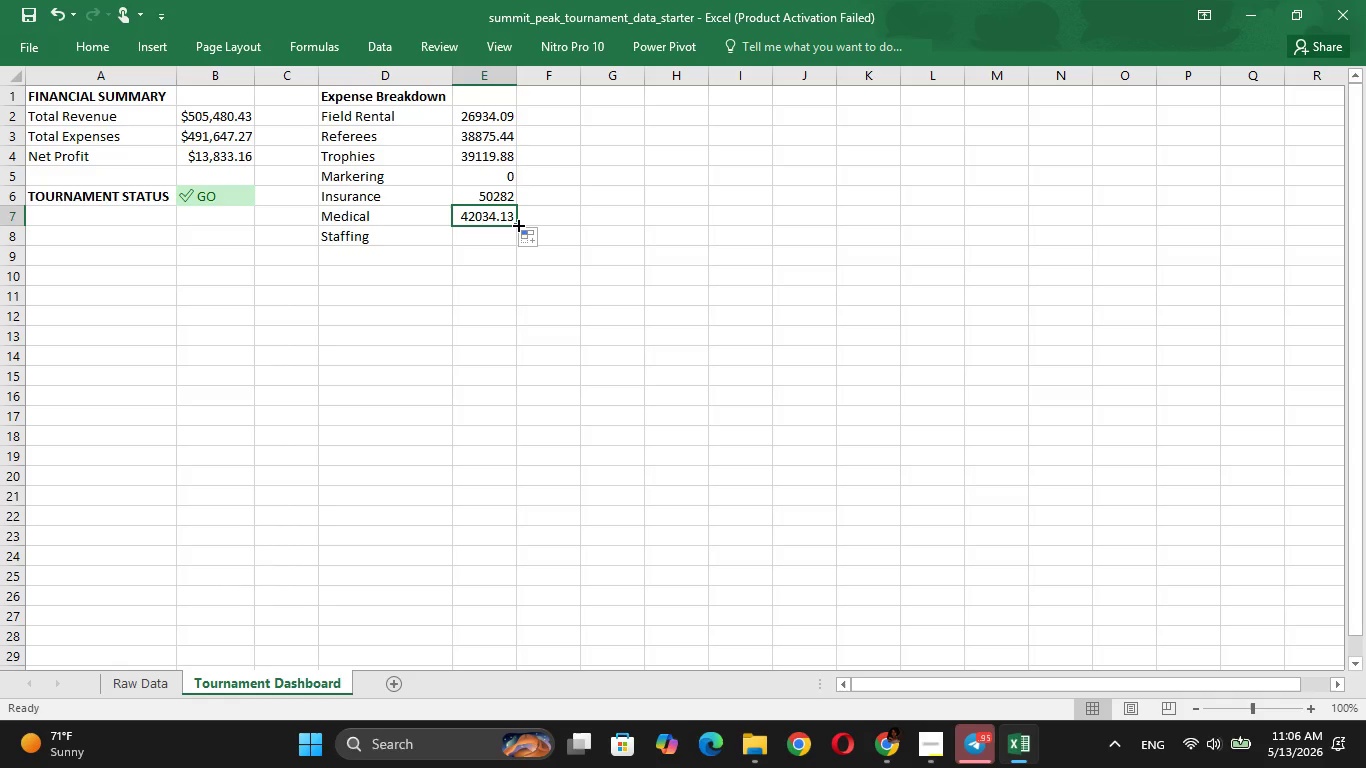 
left_click_drag(start_coordinate=[517, 224], to_coordinate=[517, 251])
 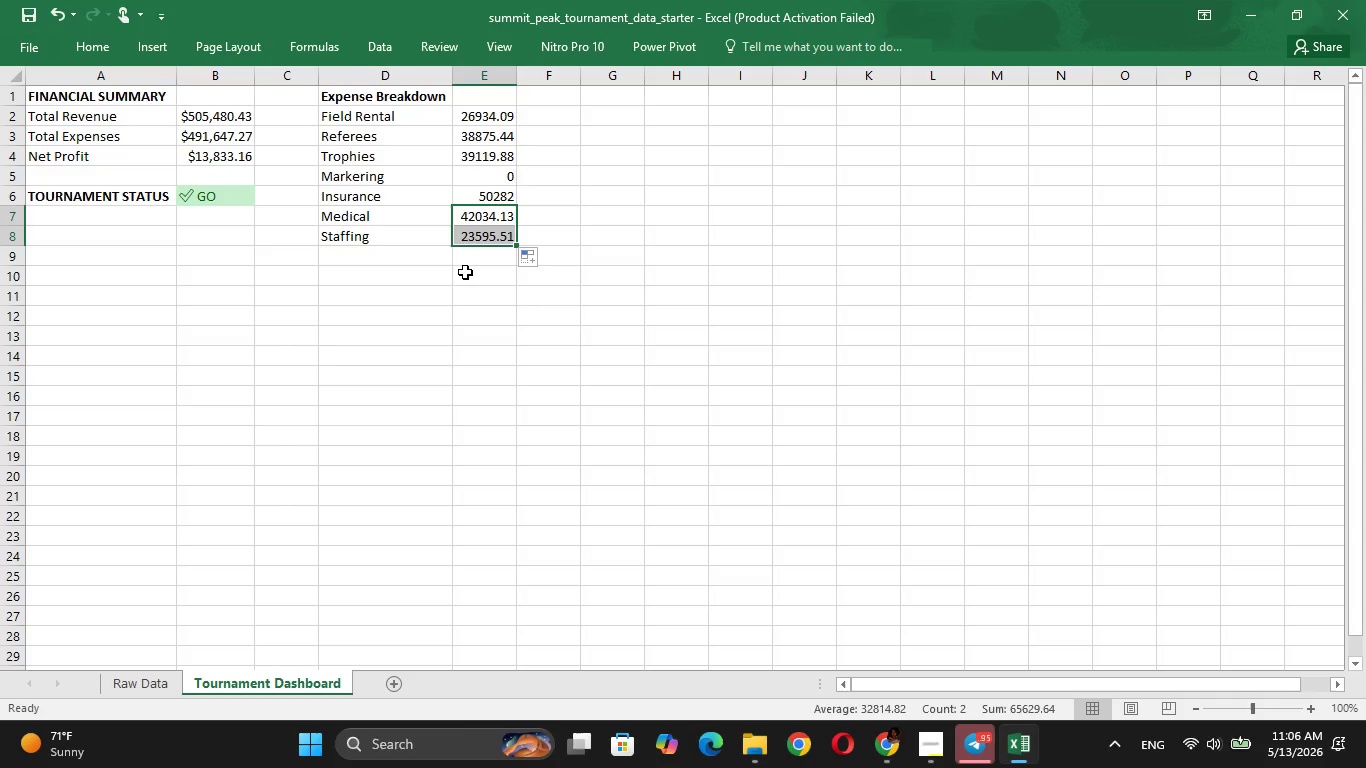 
left_click([465, 272])
 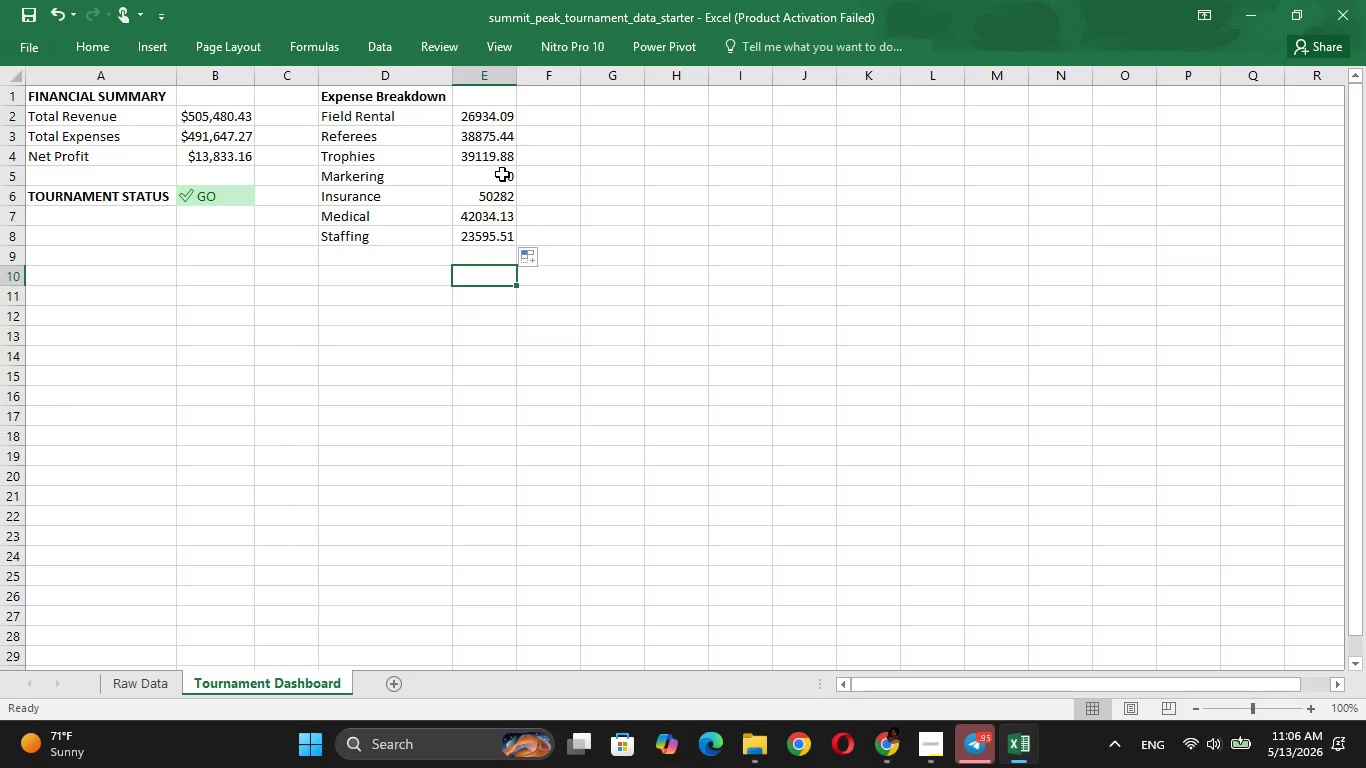 
left_click([502, 174])
 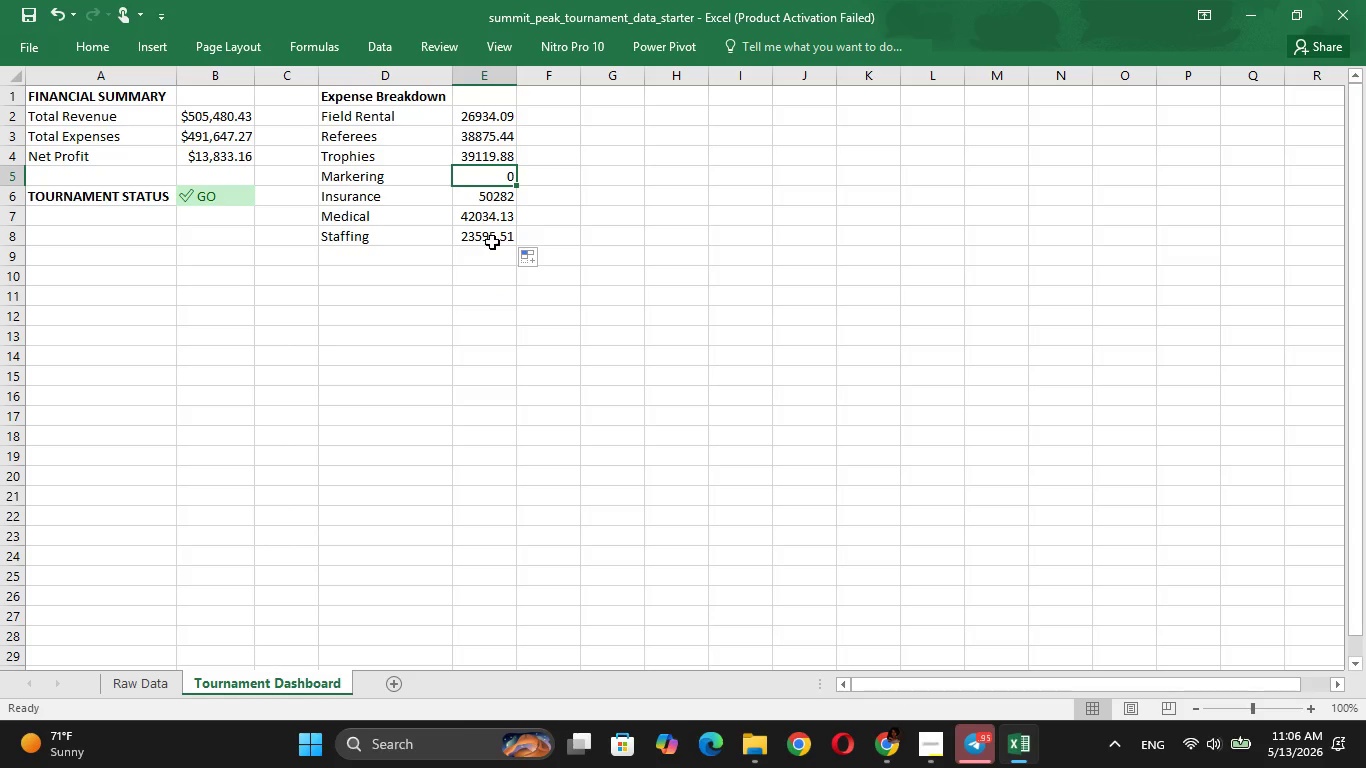 
left_click([492, 242])
 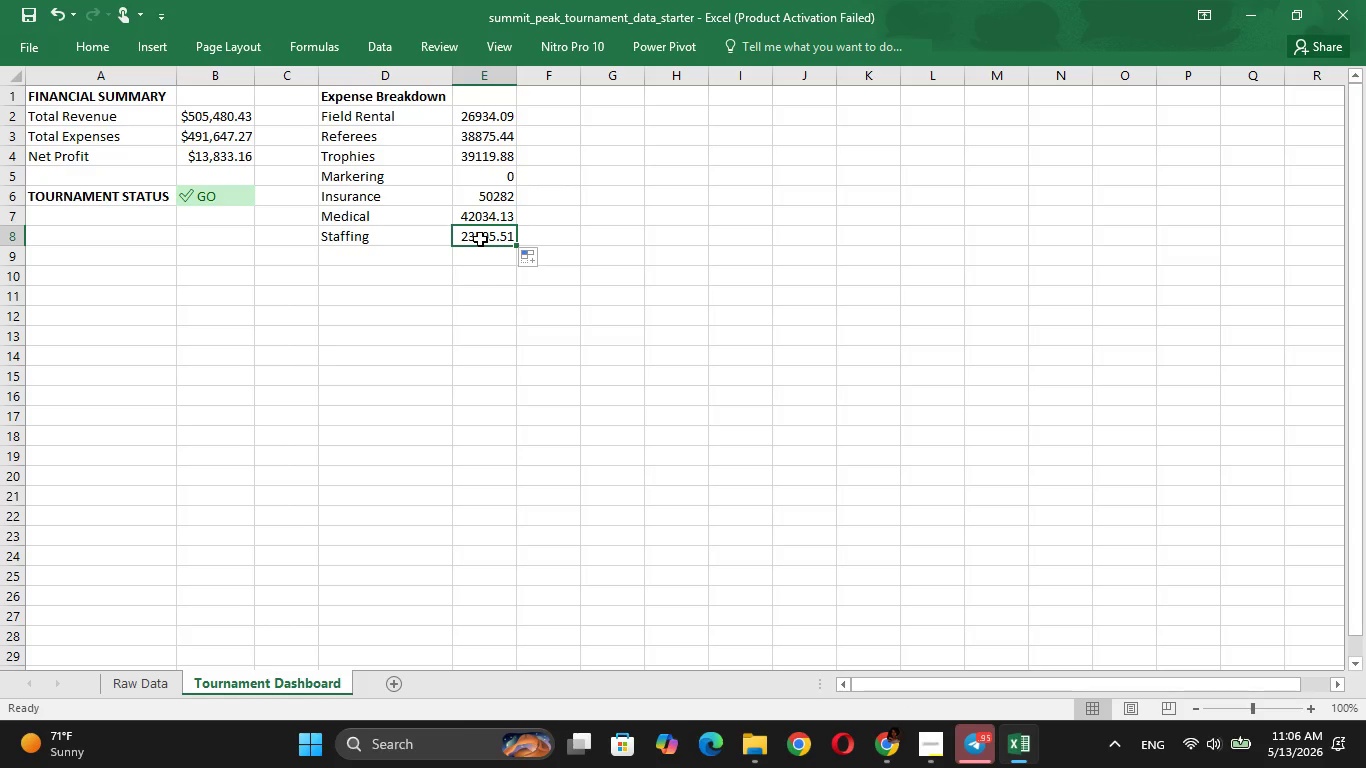 
double_click([480, 239])
 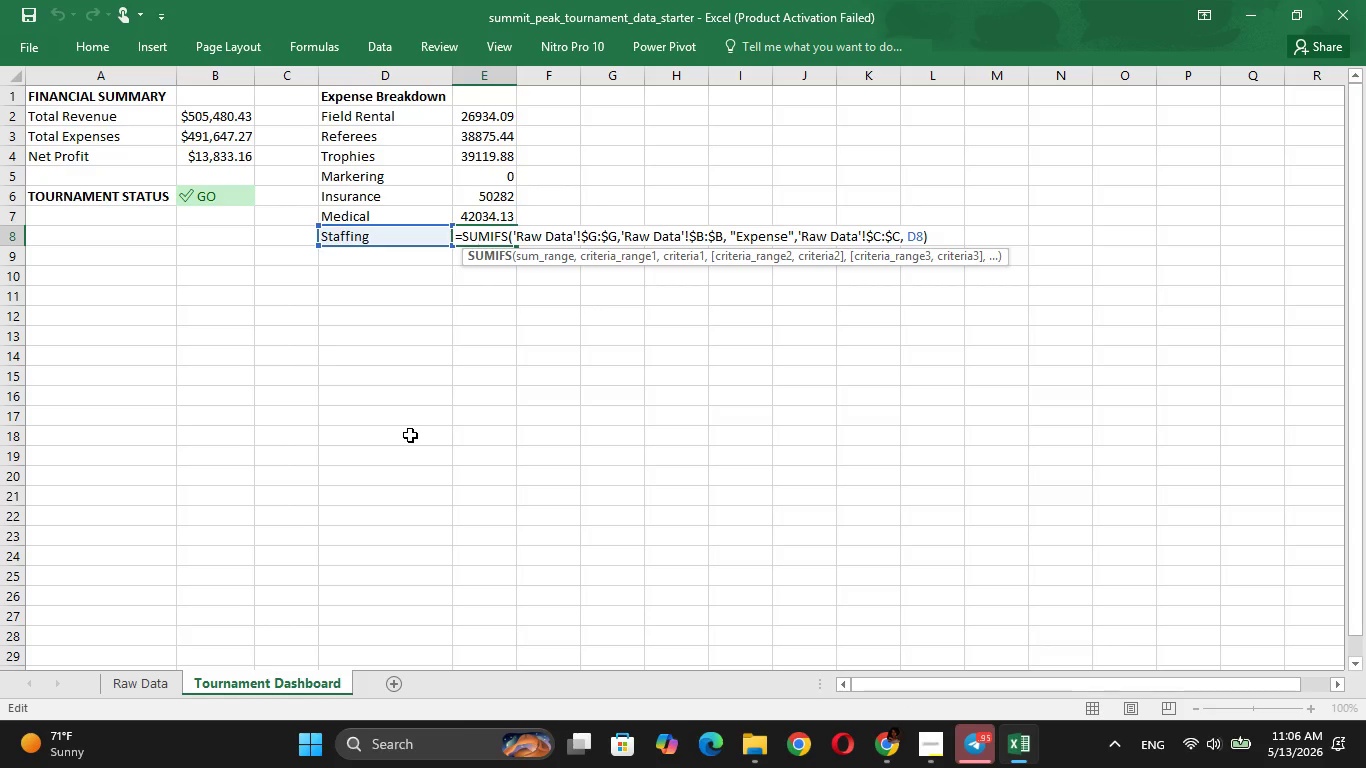 
left_click([410, 435])
 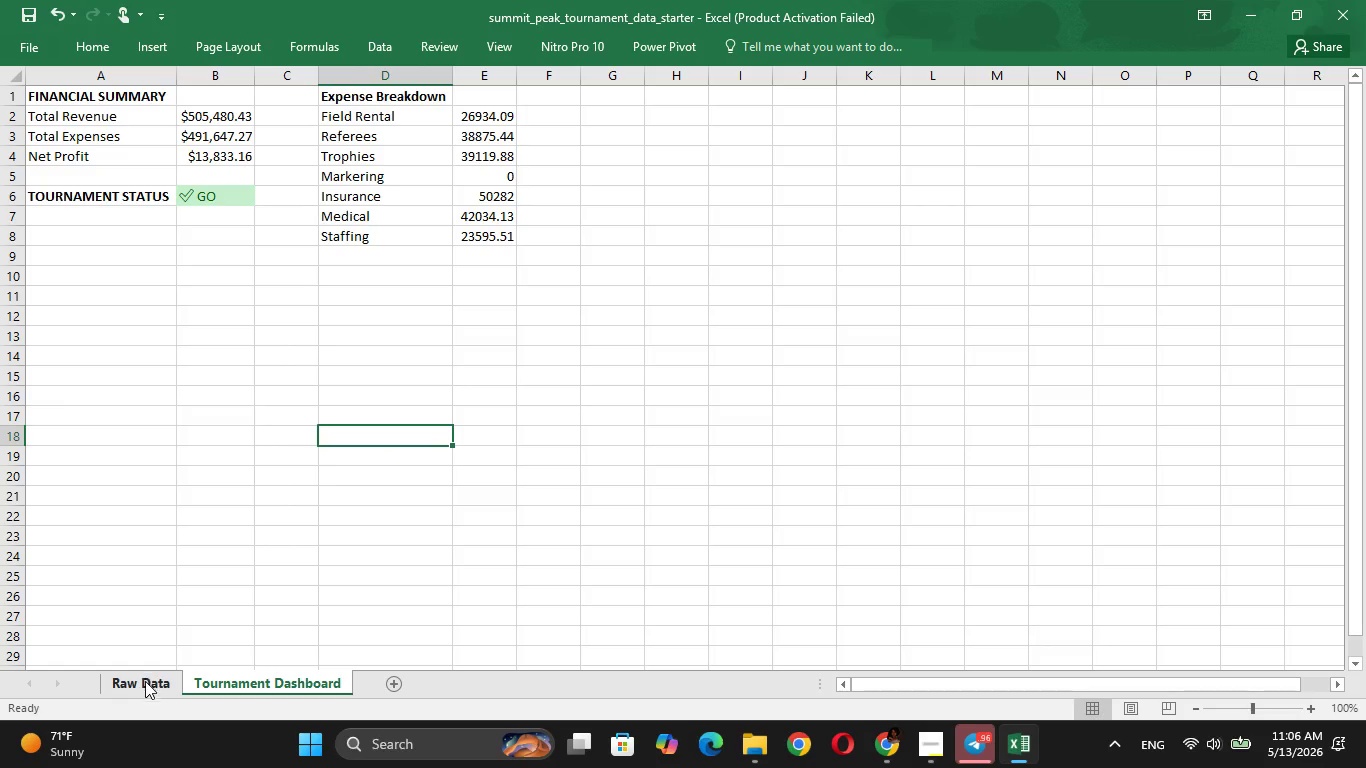 
left_click([150, 687])
 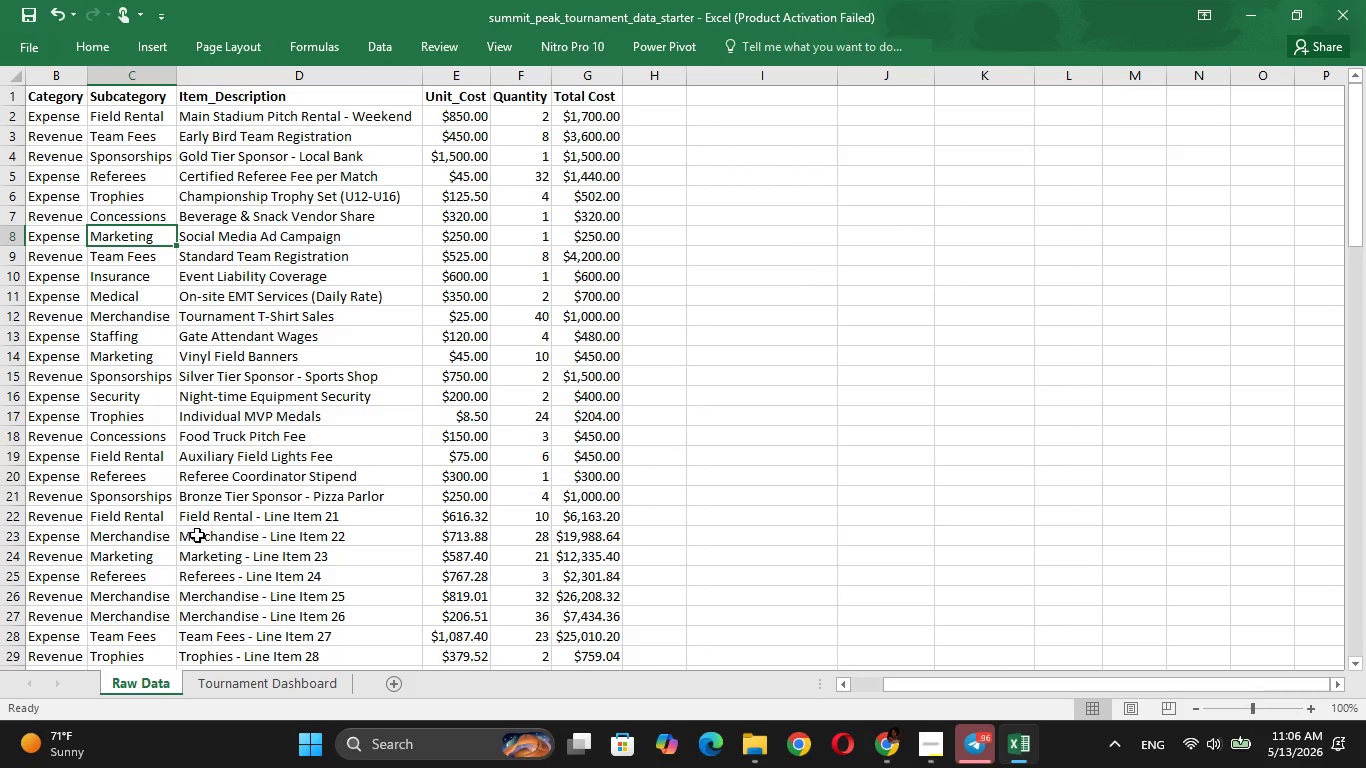 
left_click([286, 681])
 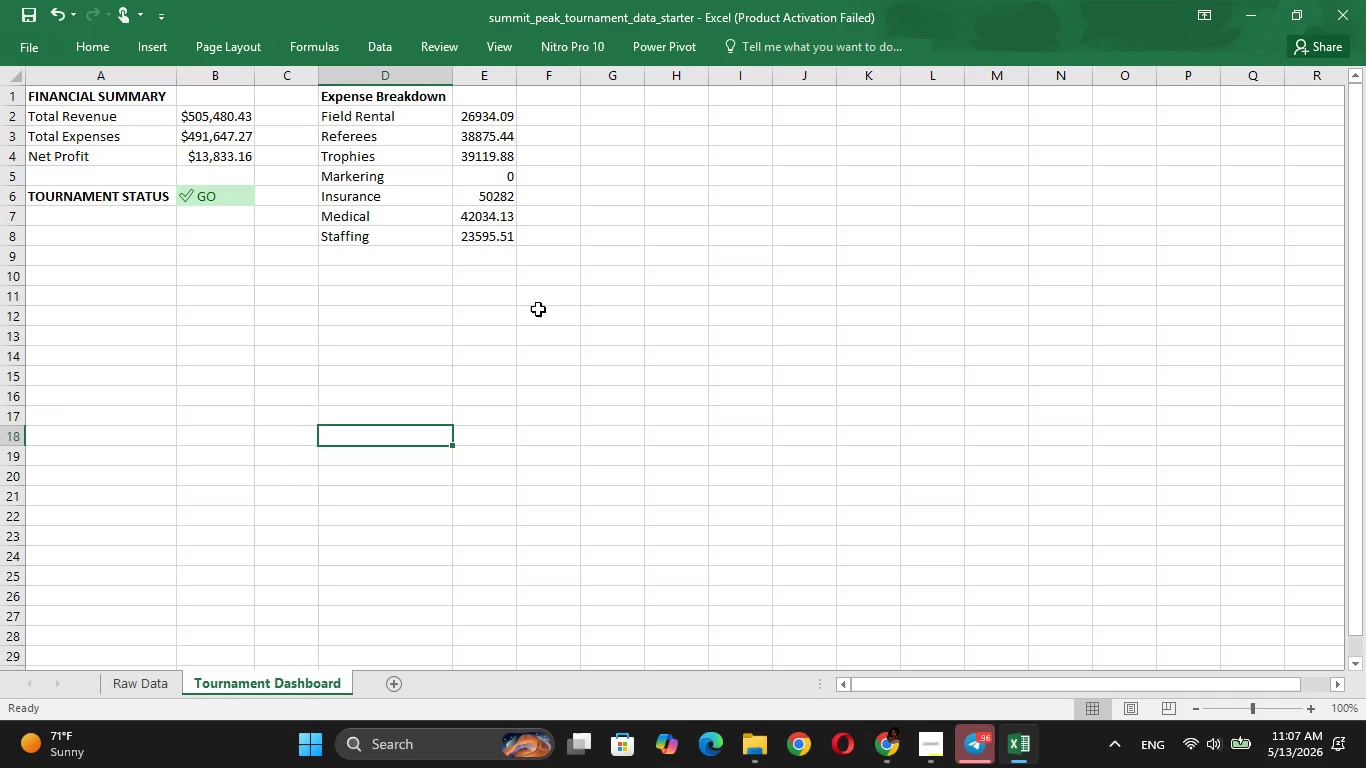 
wait(31.41)
 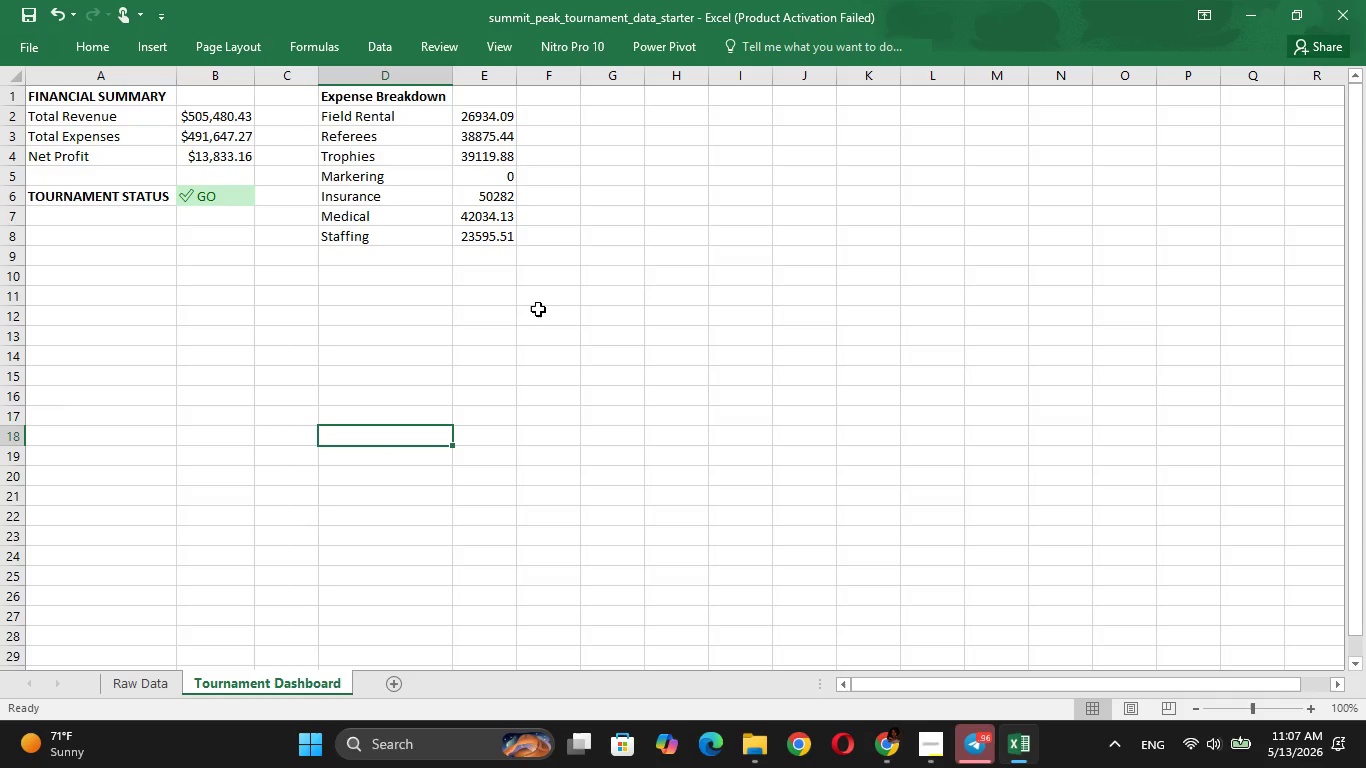 
left_click([918, 731])
 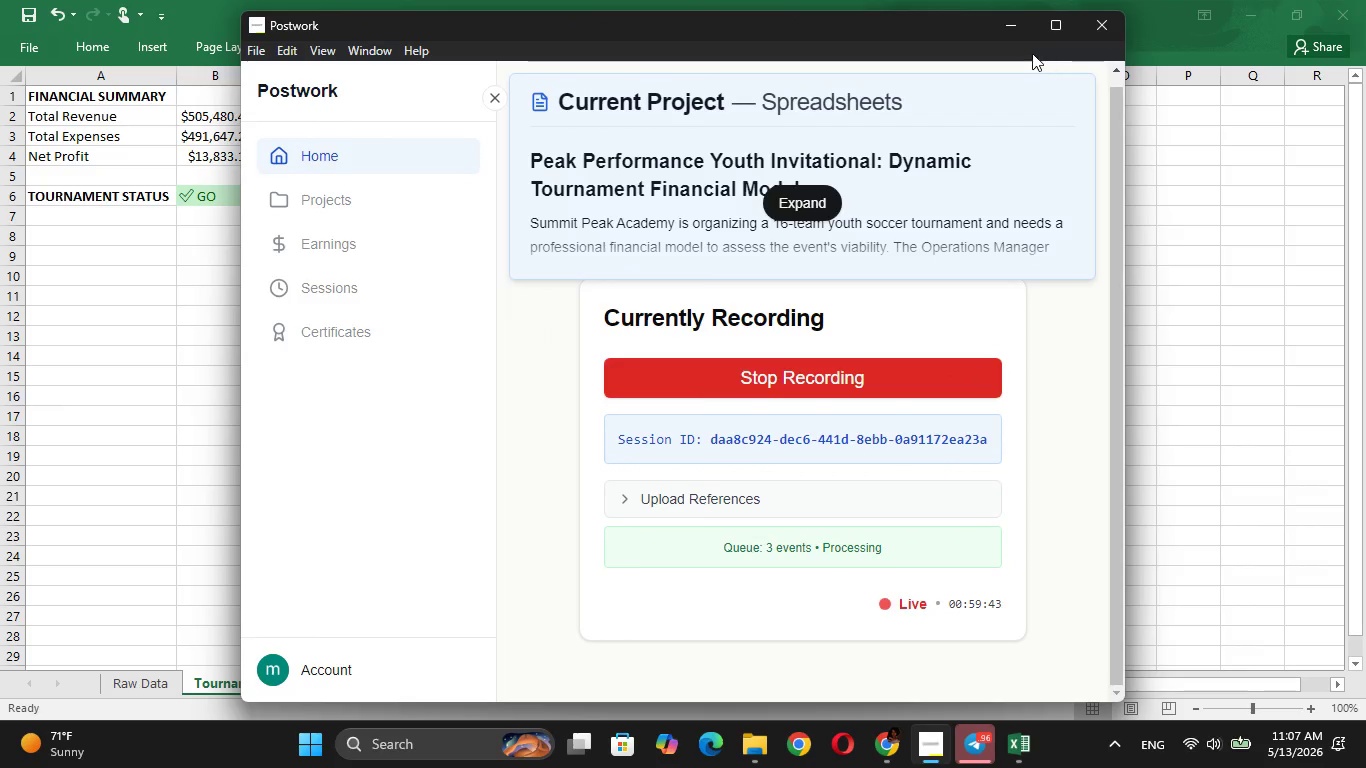 
left_click([1019, 32])
 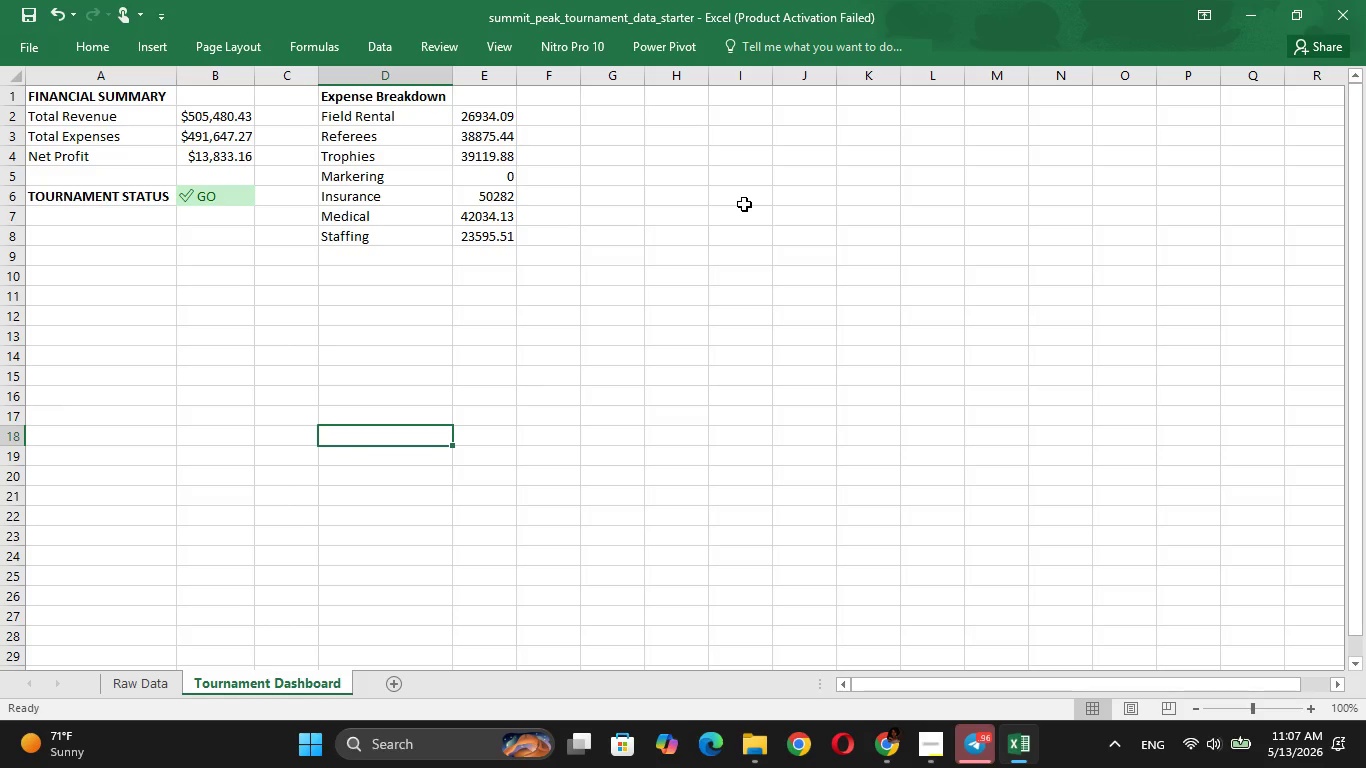 
wait(28.66)
 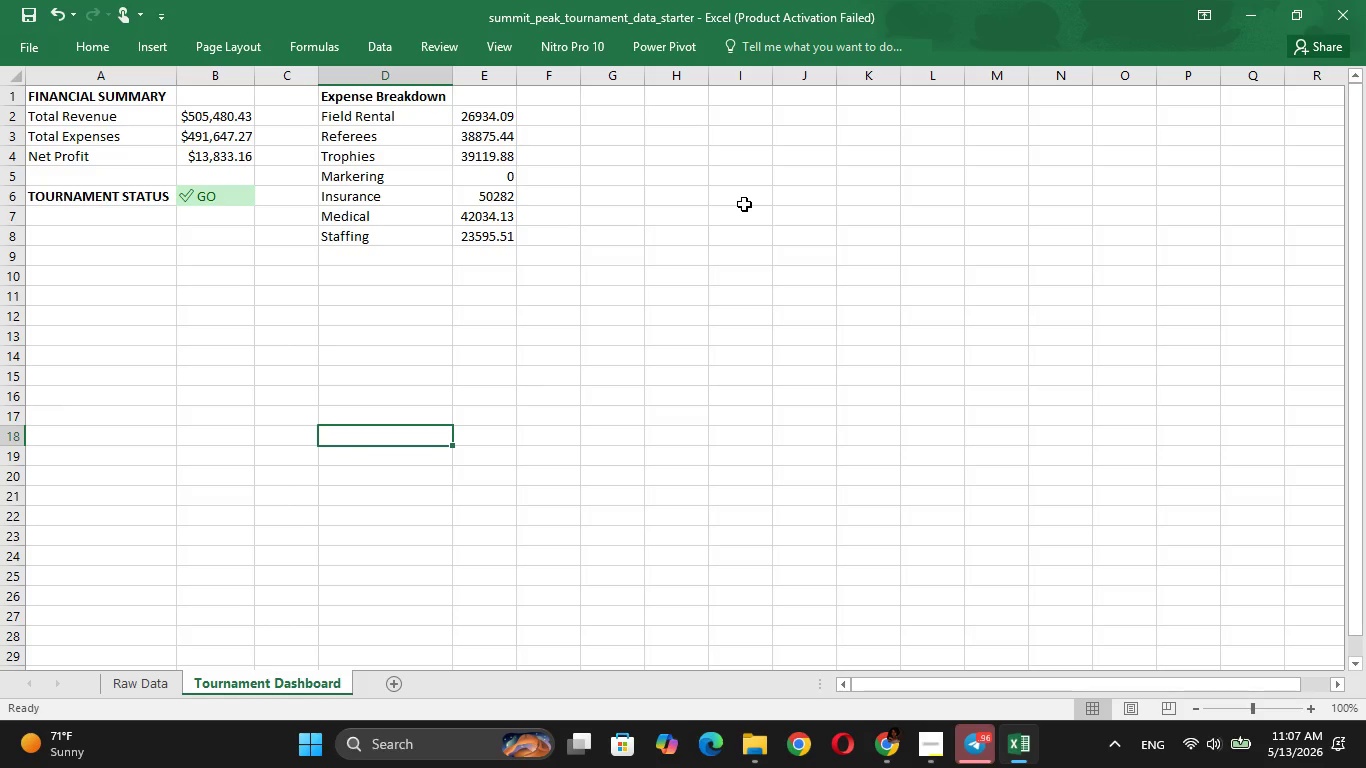 
left_click([383, 172])
 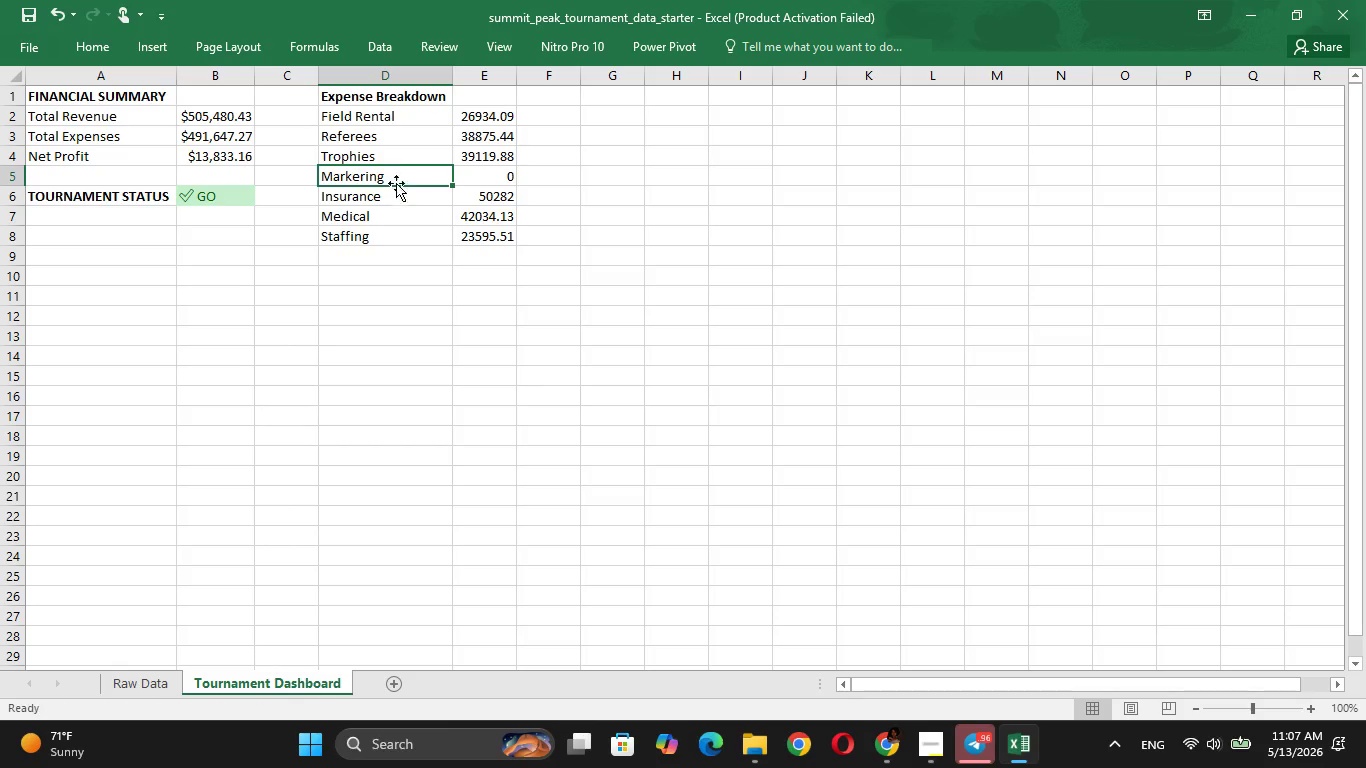 
double_click([400, 179])
 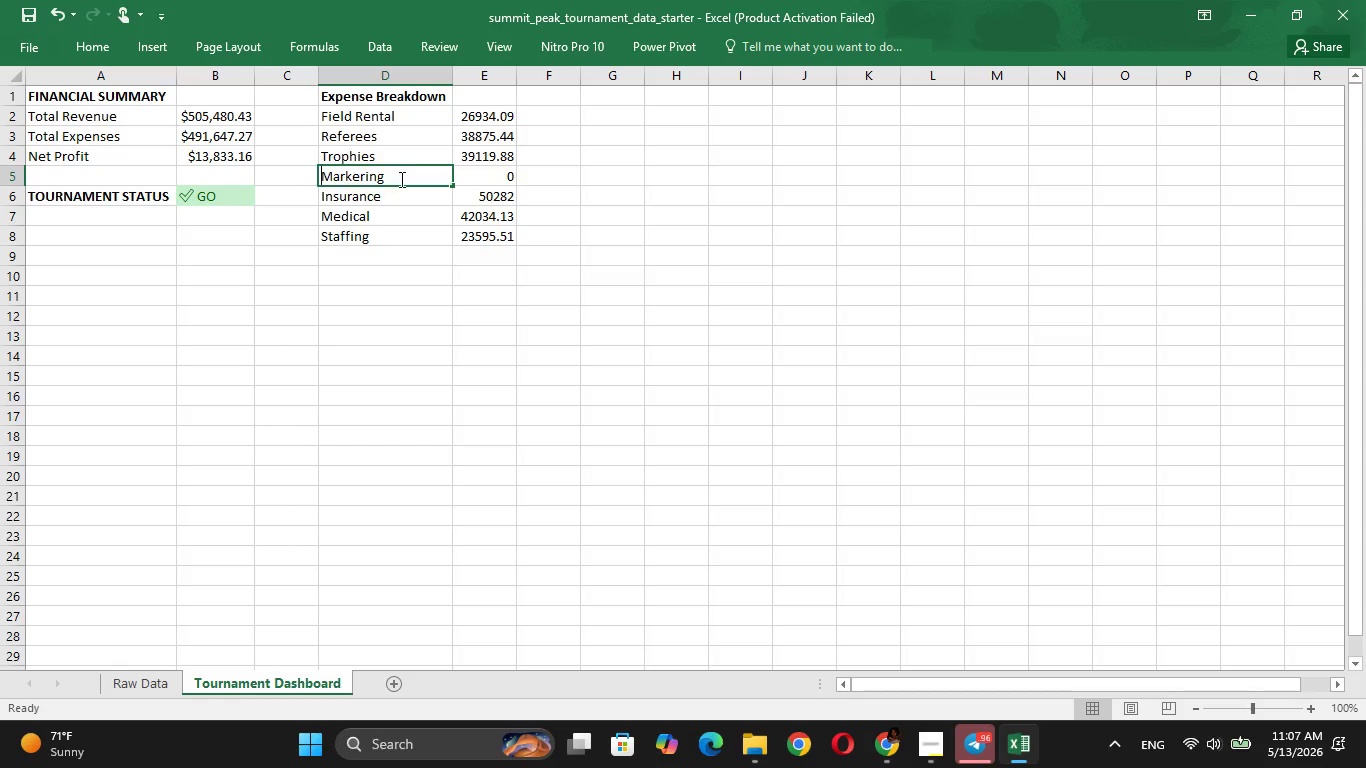 
triple_click([400, 179])
 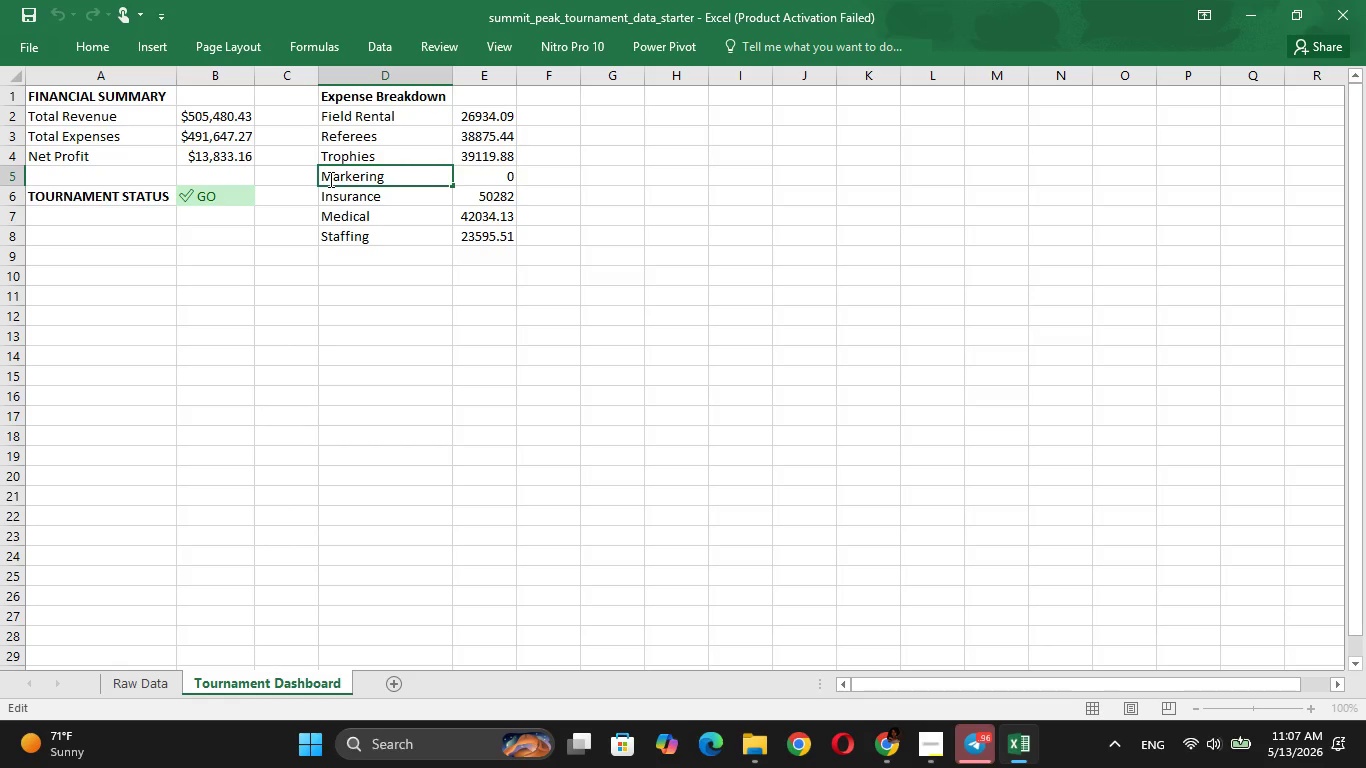 
left_click([329, 176])
 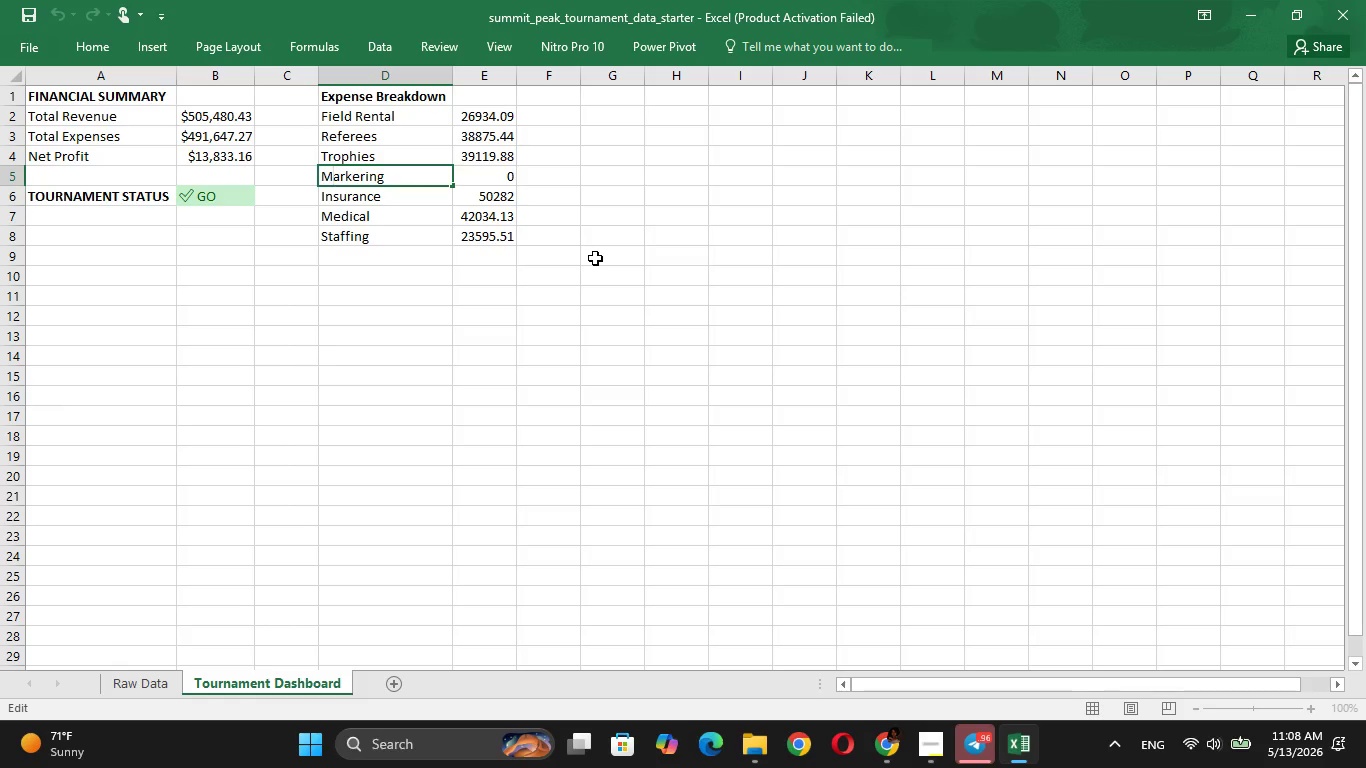 
key(ArrowRight)
 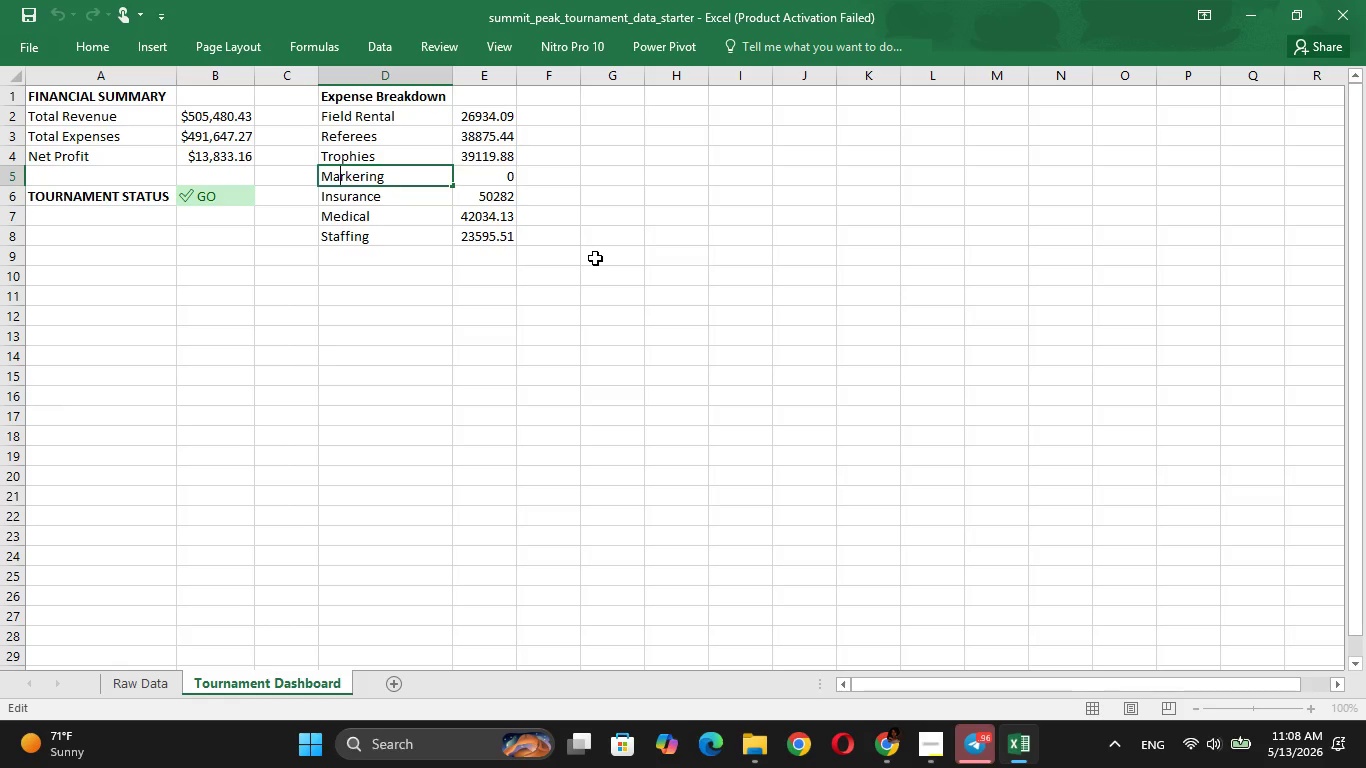 
key(ArrowRight)
 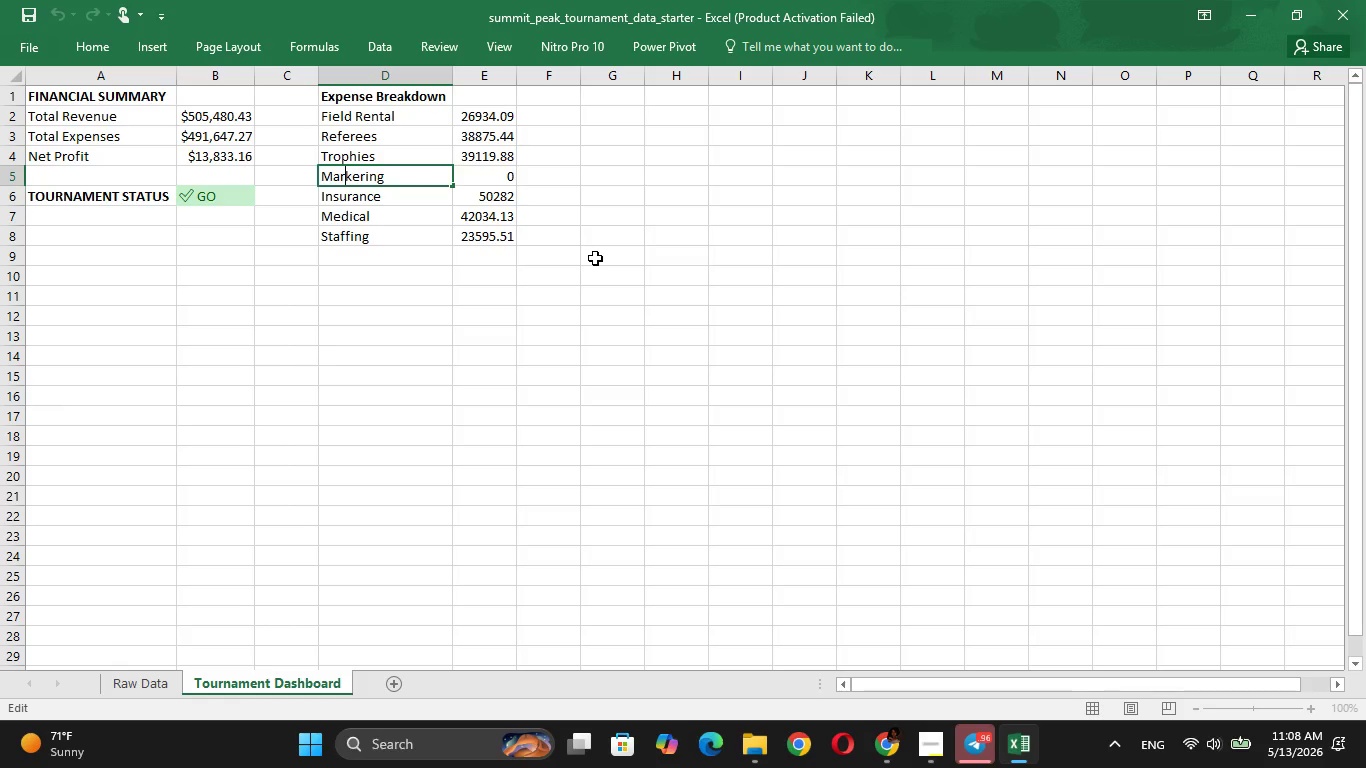 
key(ArrowRight)
 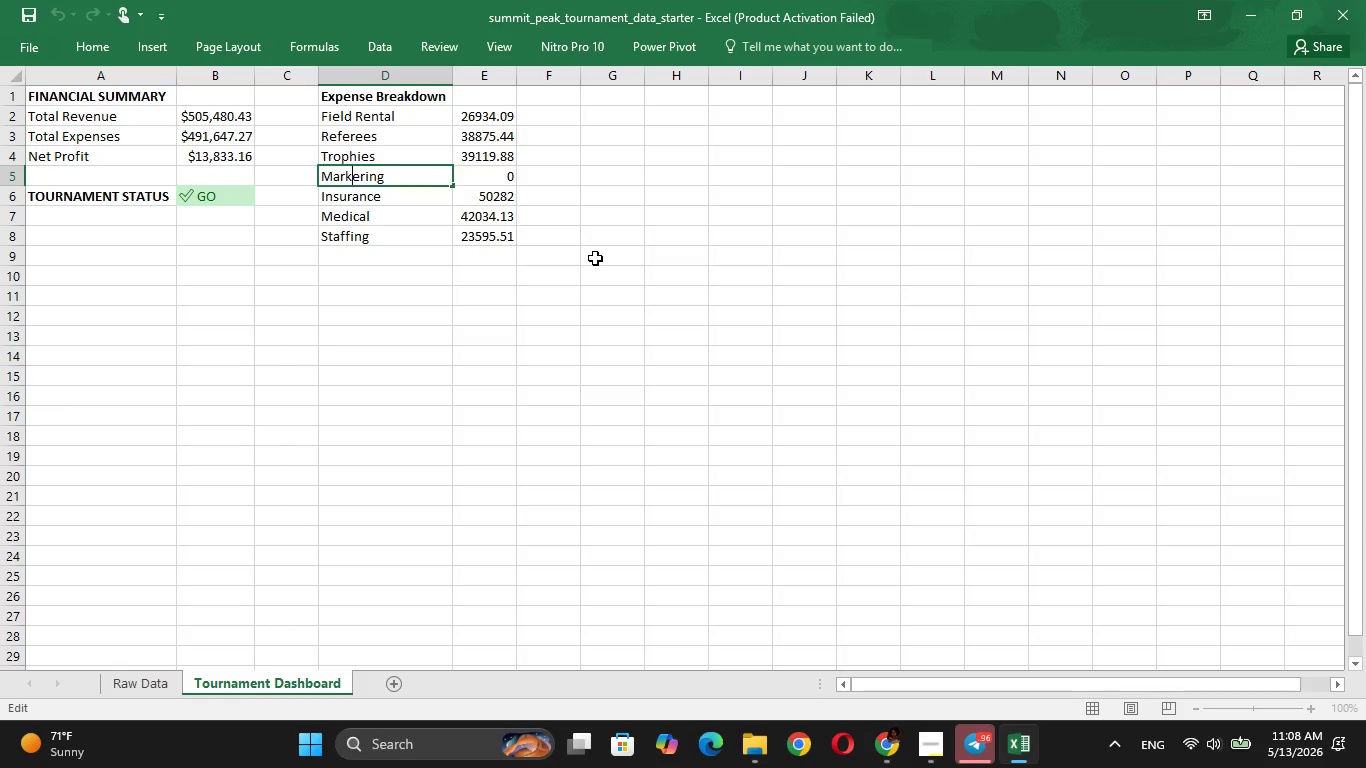 
key(ArrowRight)
 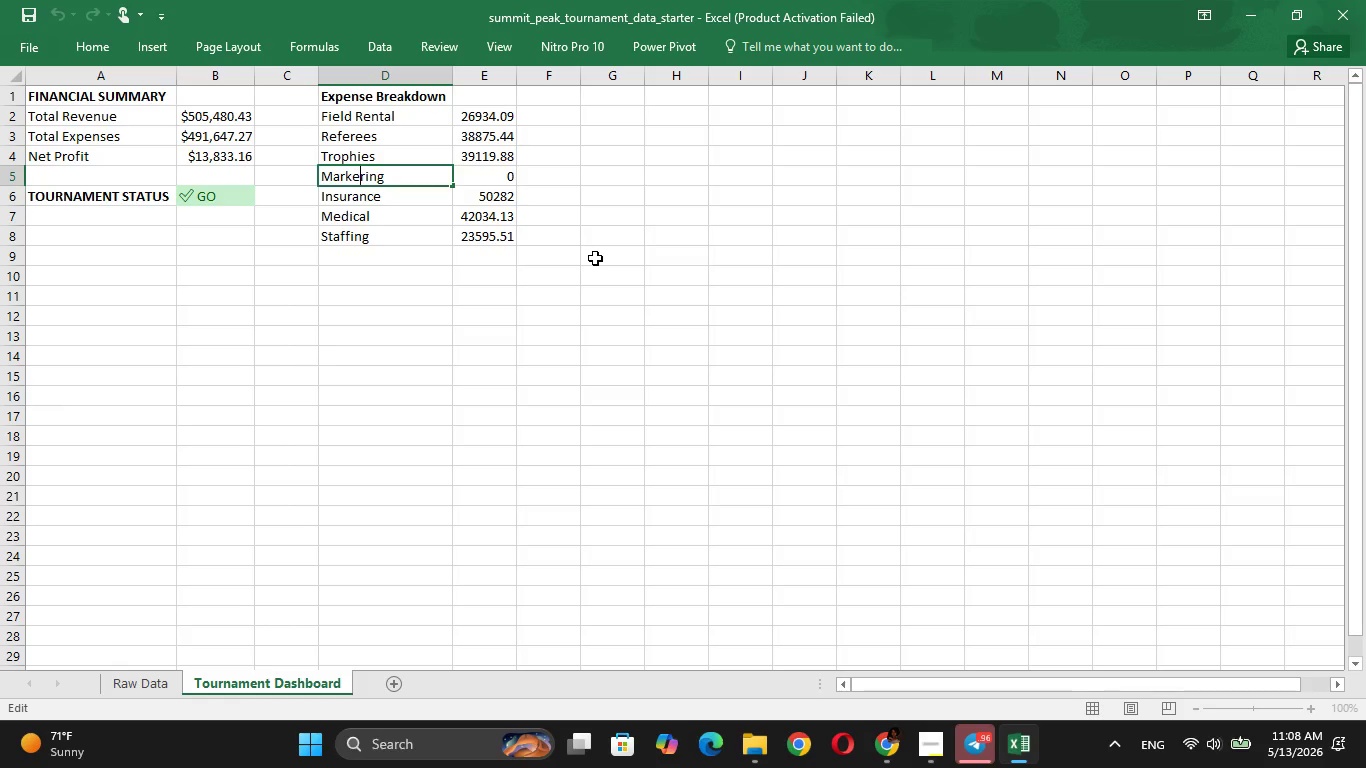 
key(ArrowRight)
 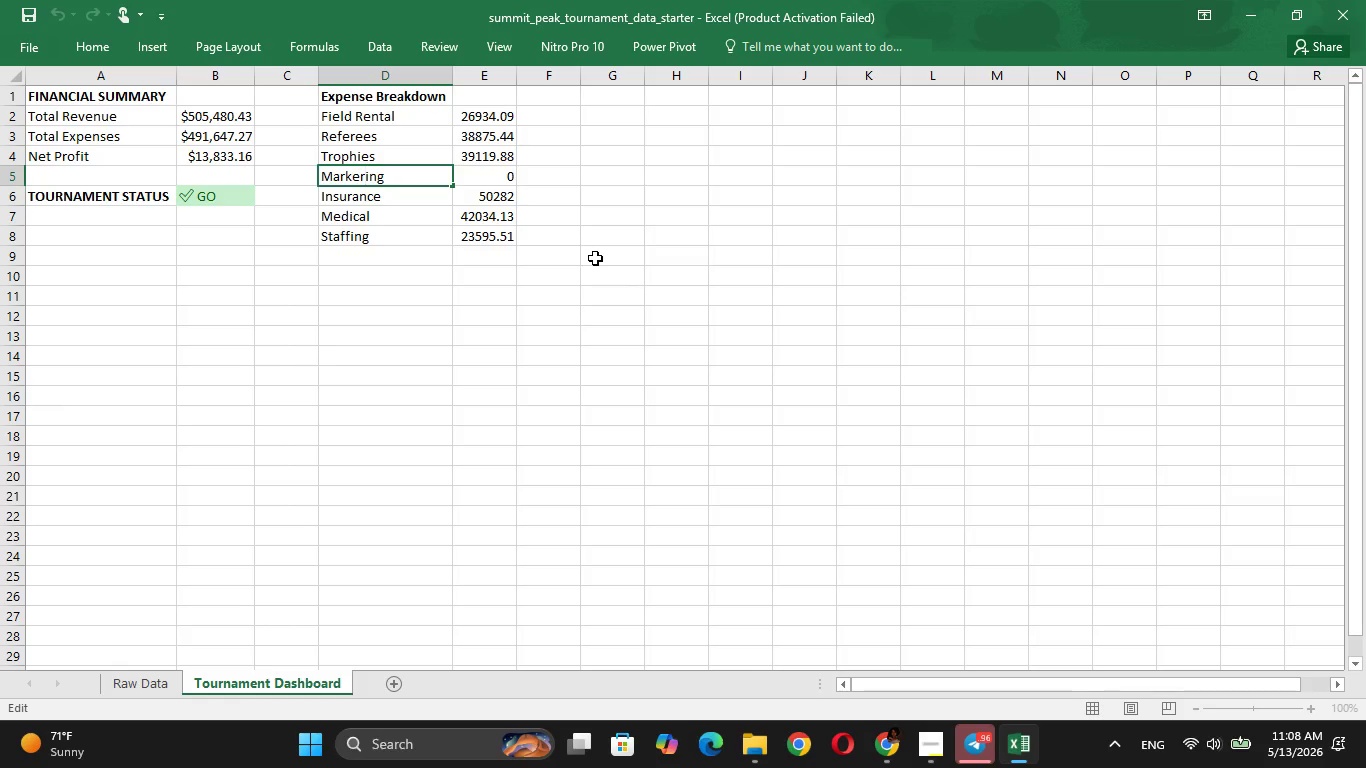 
key(Backspace)
 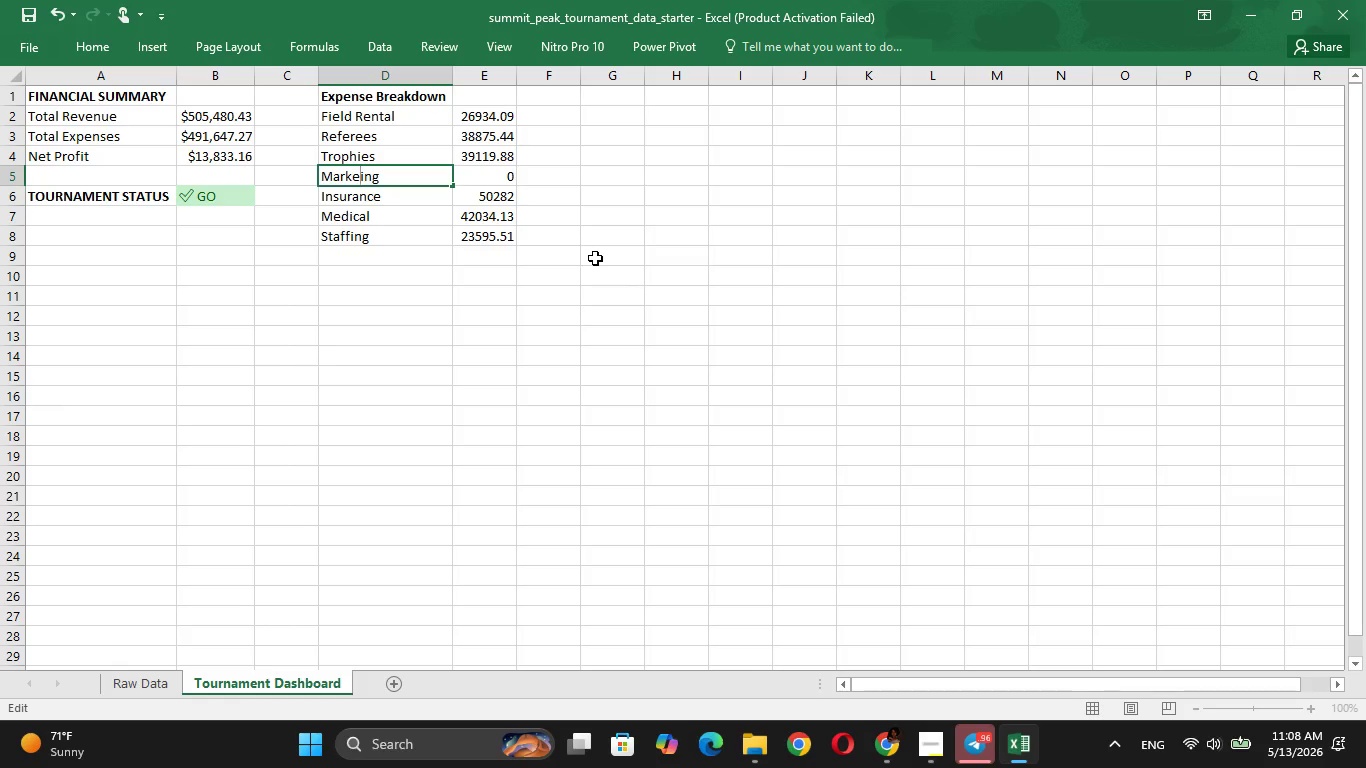 
key(T)
 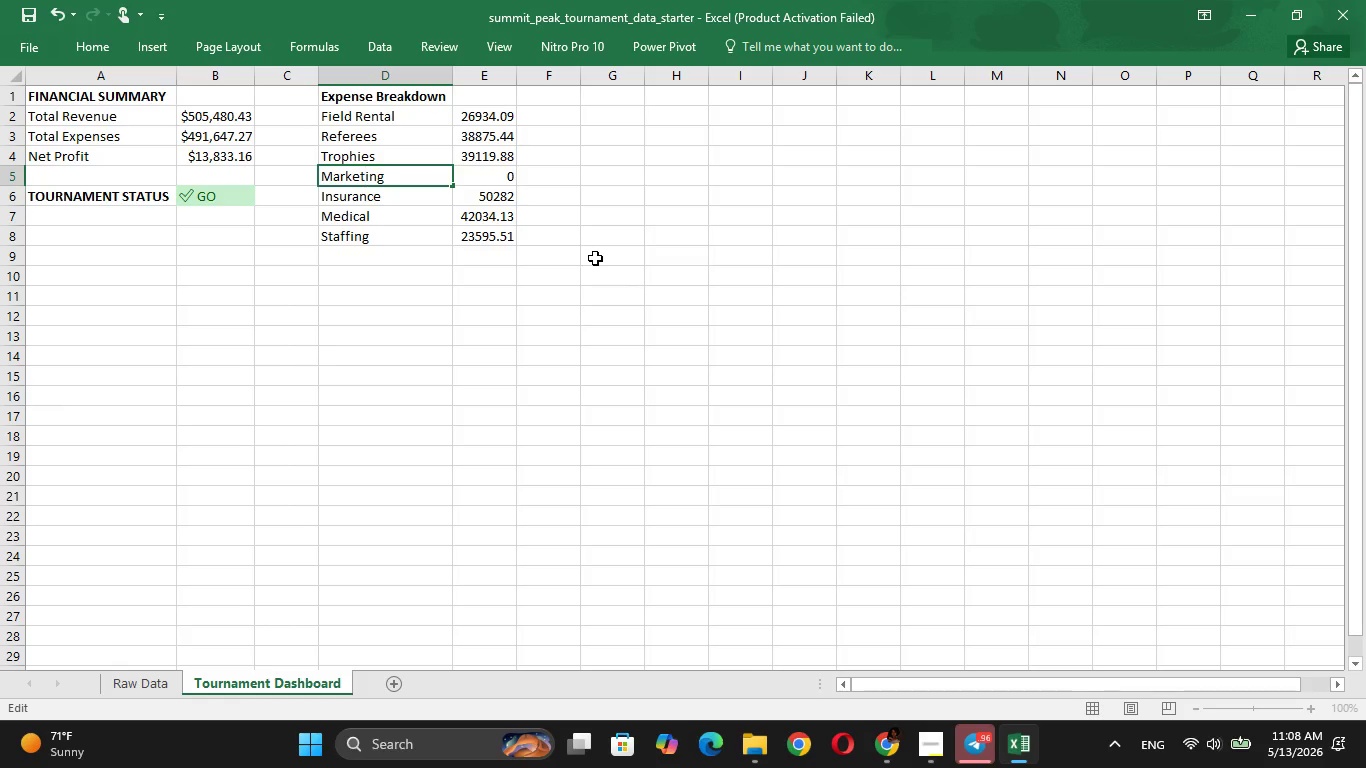 
key(Enter)
 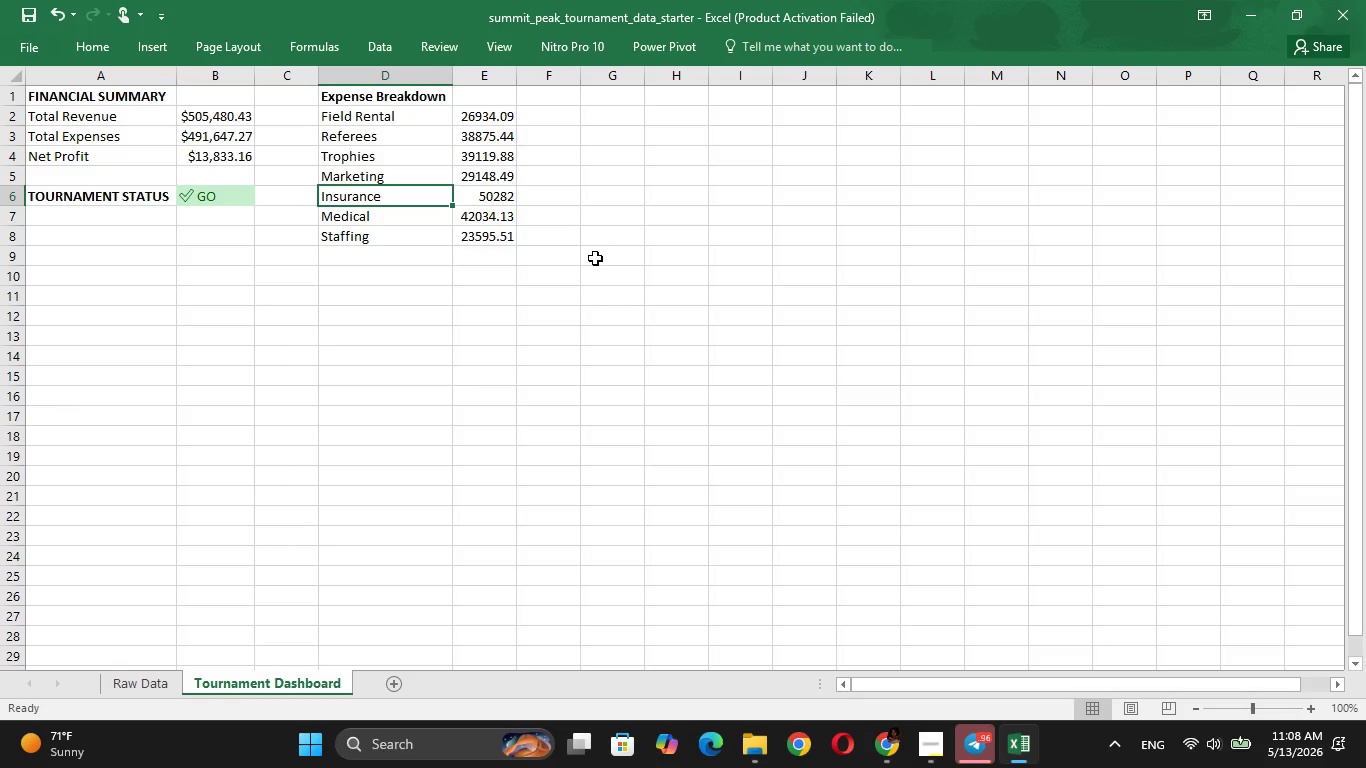 
key(ArrowRight)
 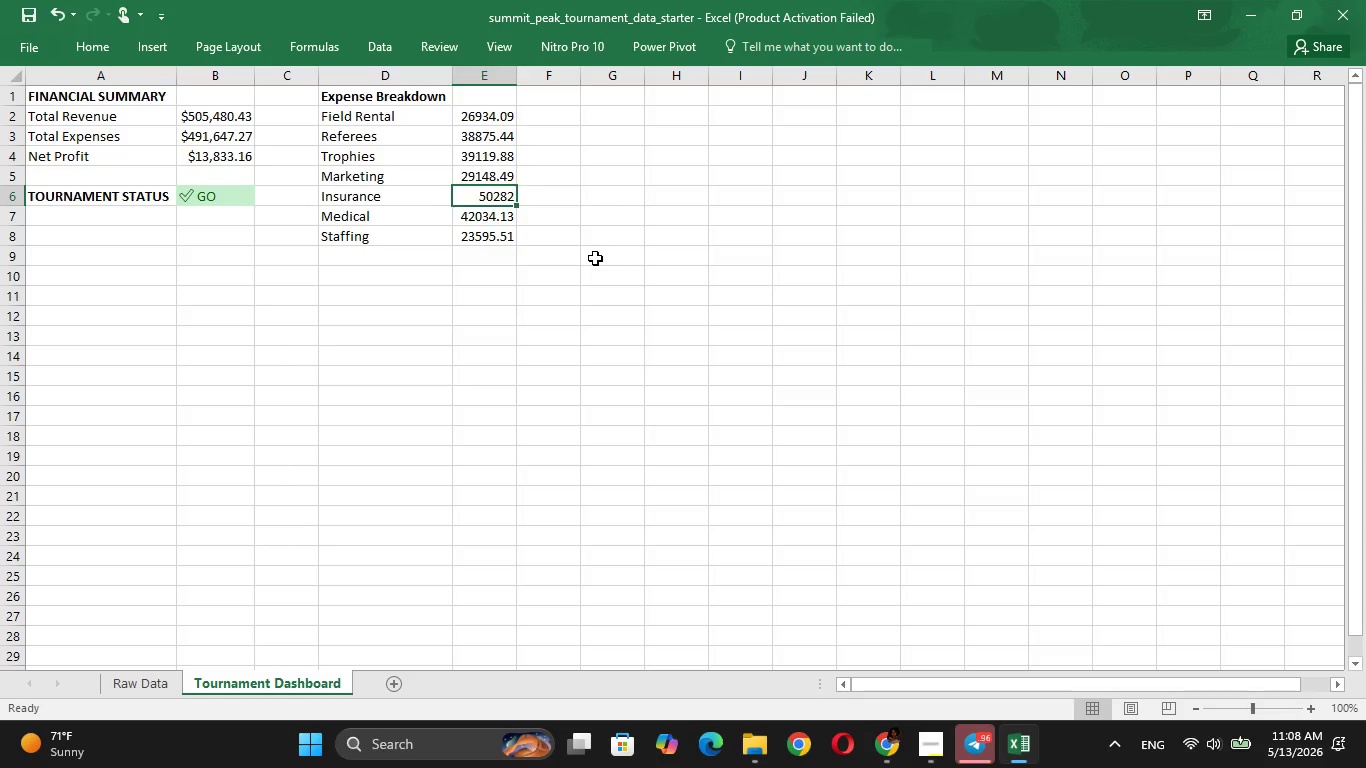 
key(ArrowLeft)
 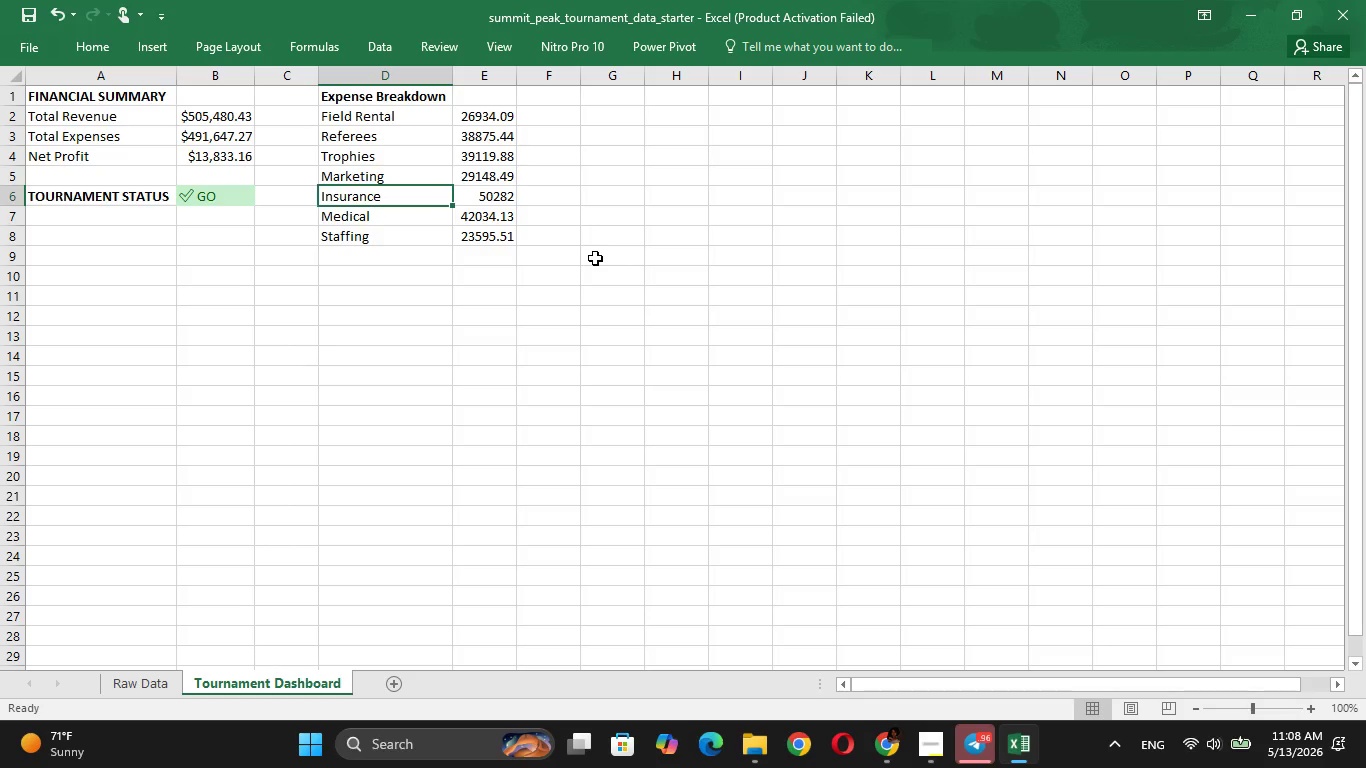 
key(ArrowUp)
 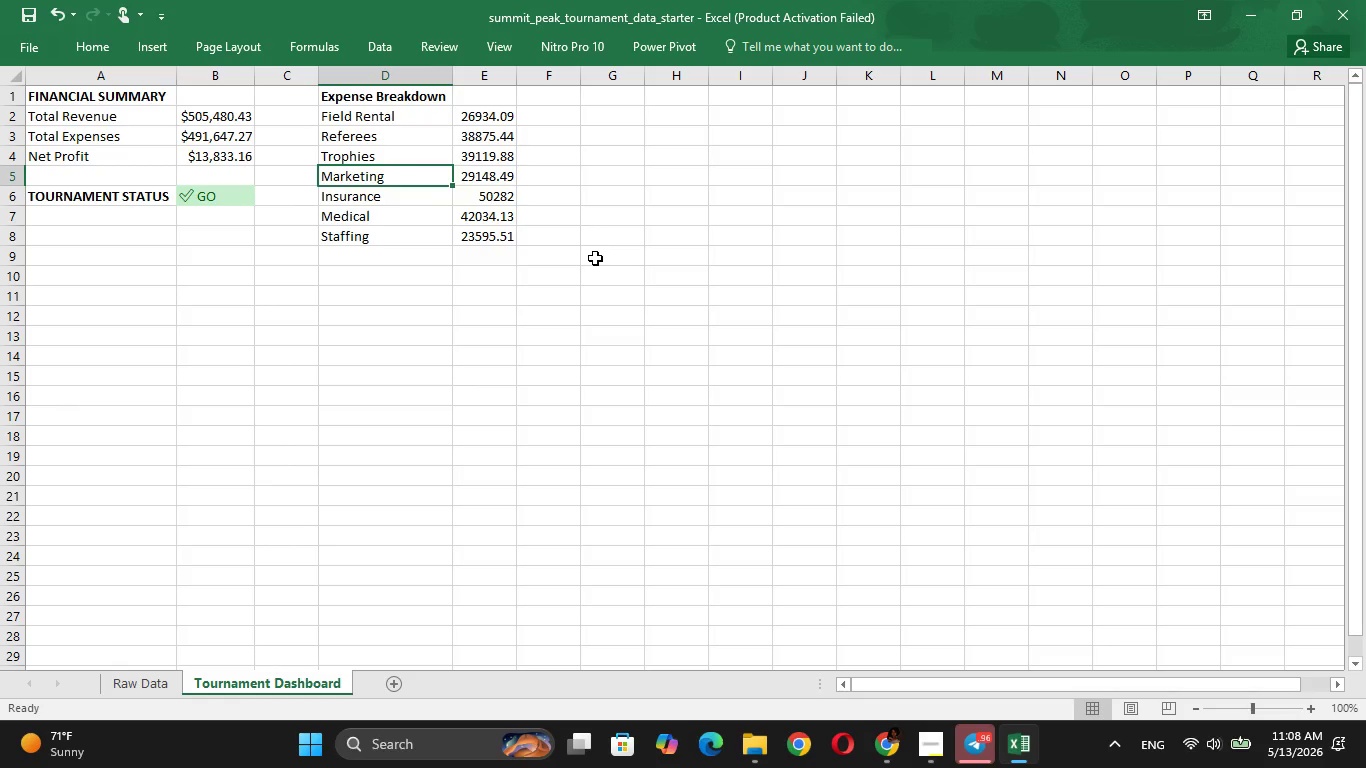 
key(ArrowRight)
 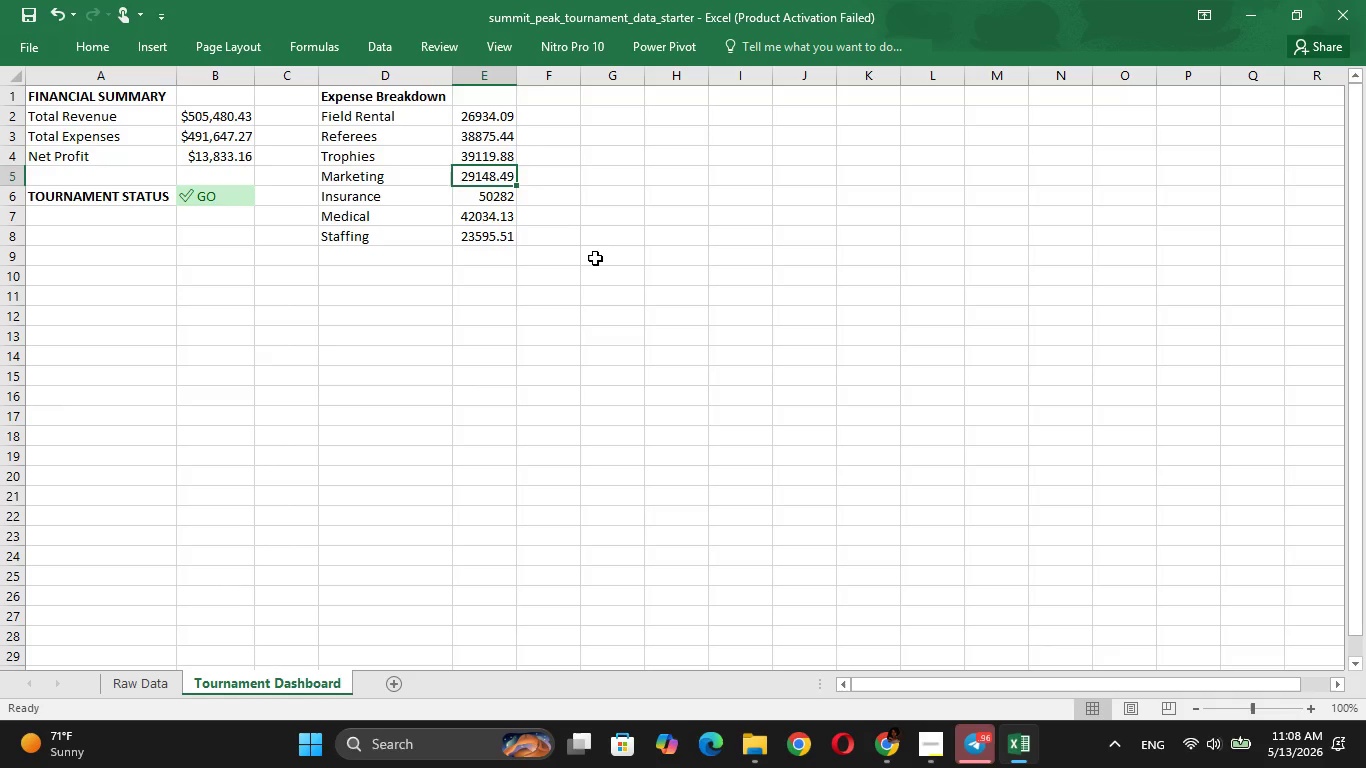 
key(ArrowUp)
 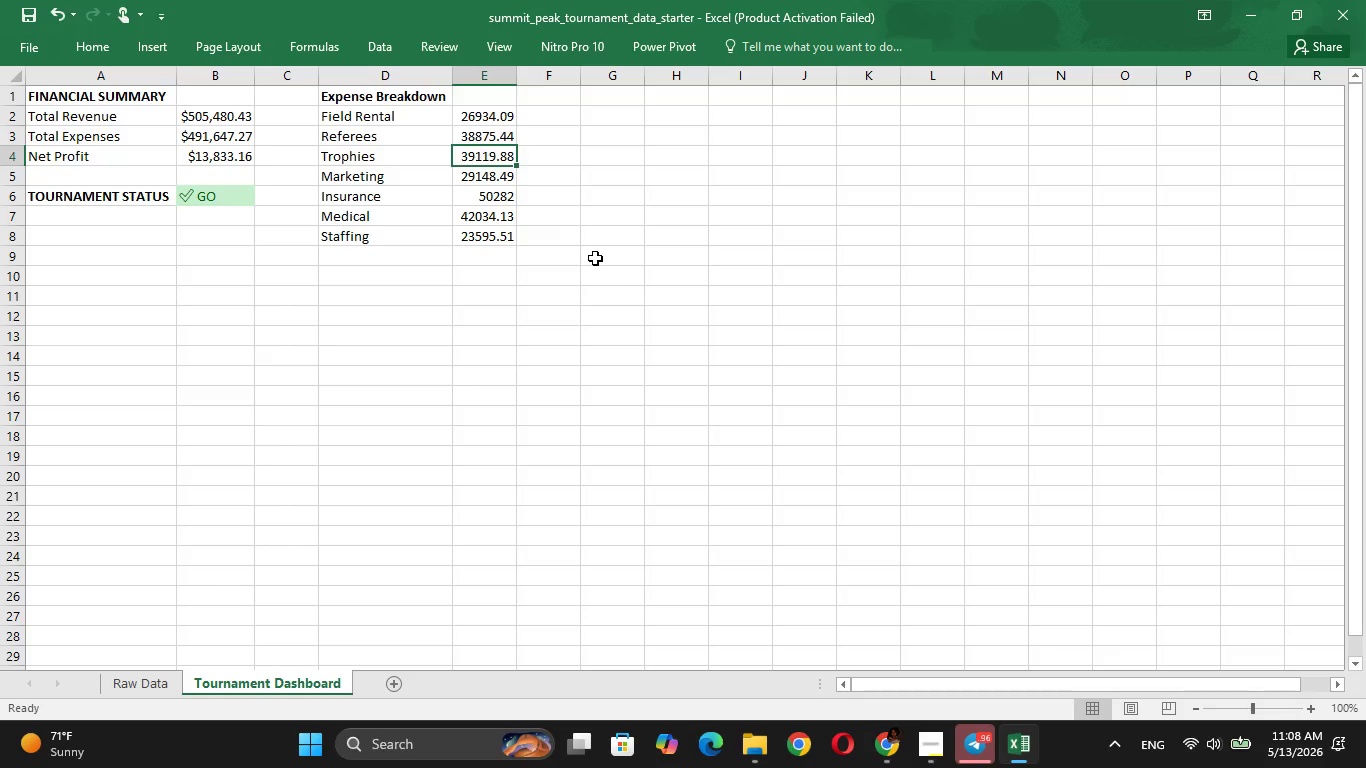 
key(ArrowUp)
 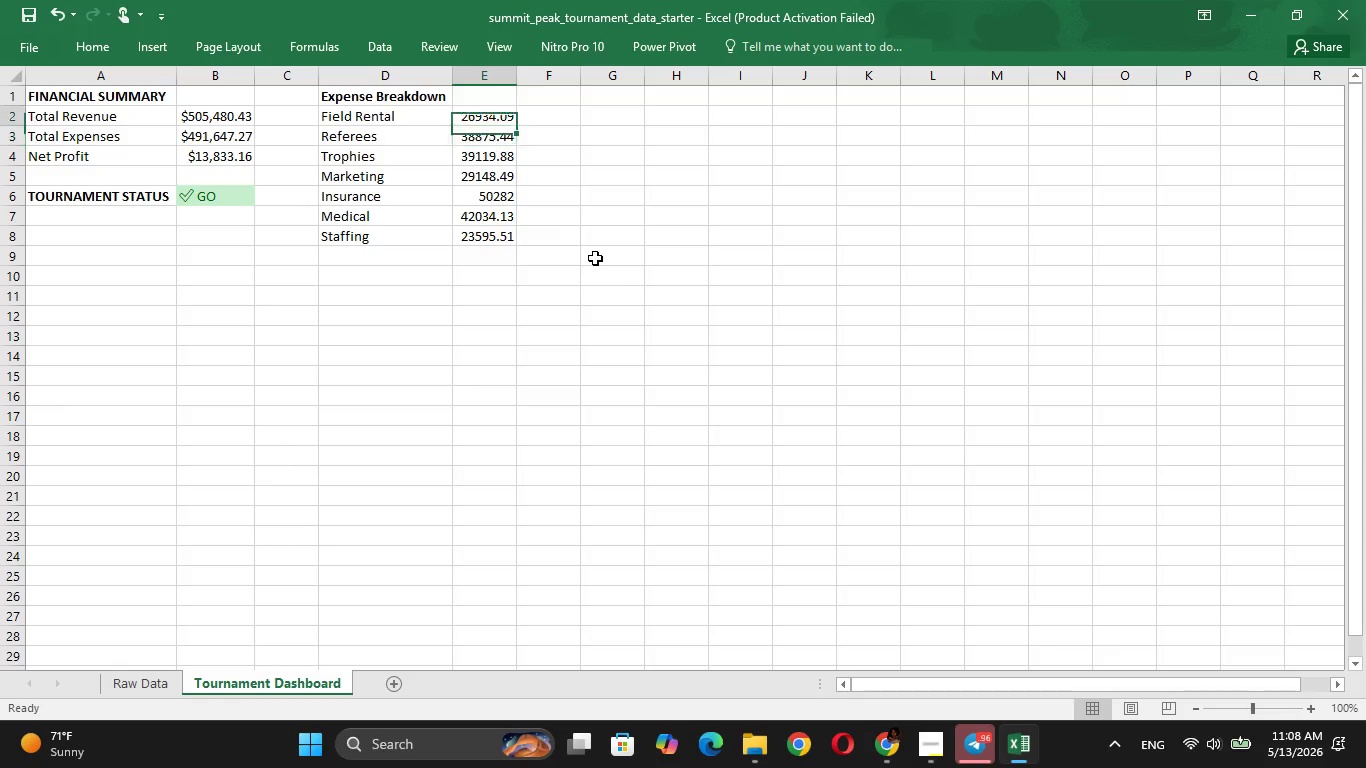 
key(ArrowUp)
 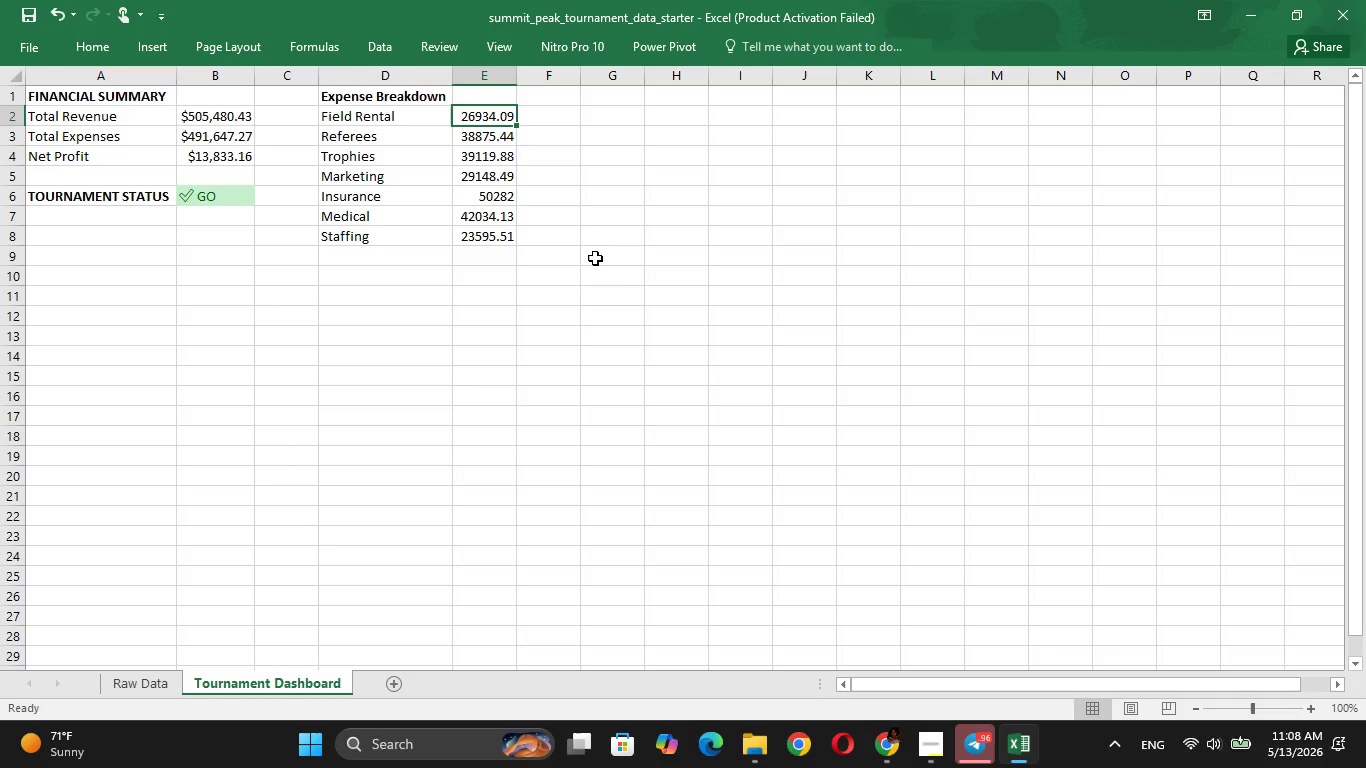 
key(Shift+ArrowDown)
 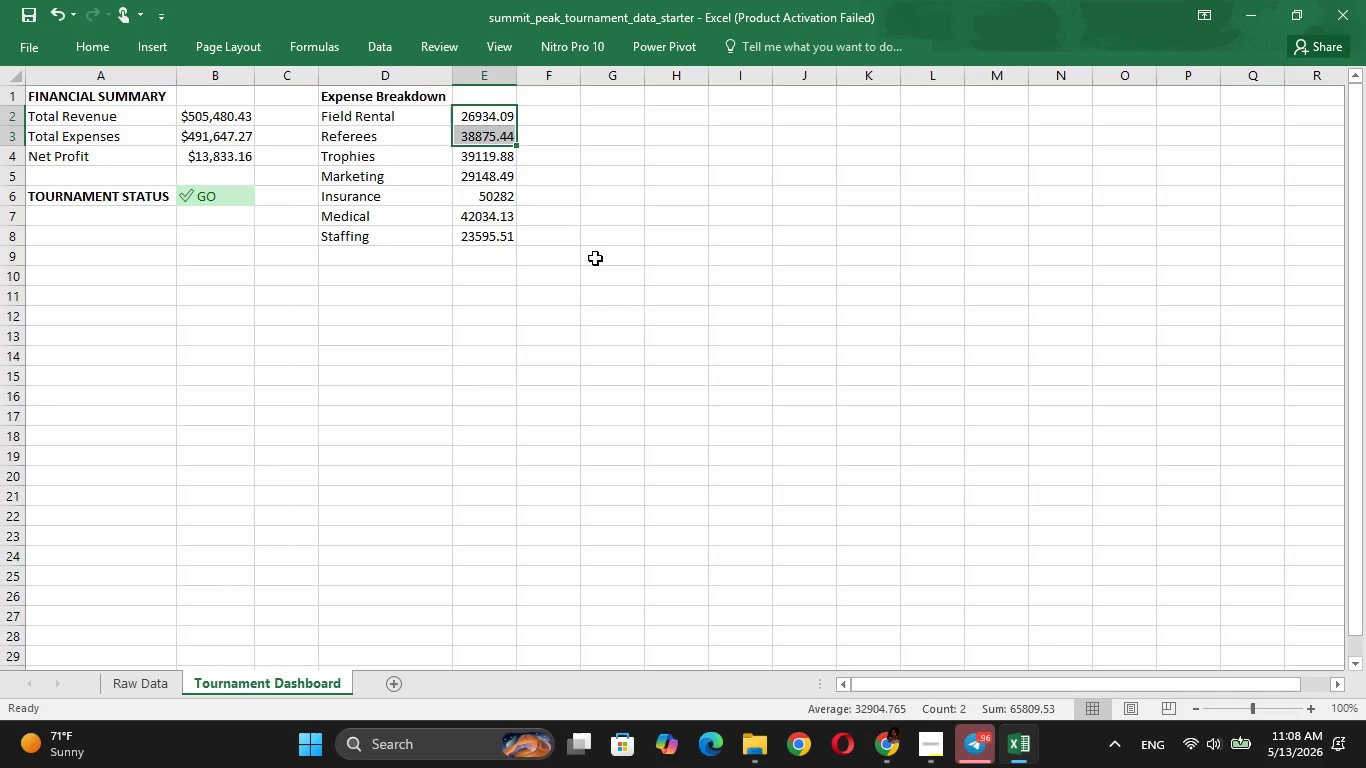 
key(Shift+ArrowDown)
 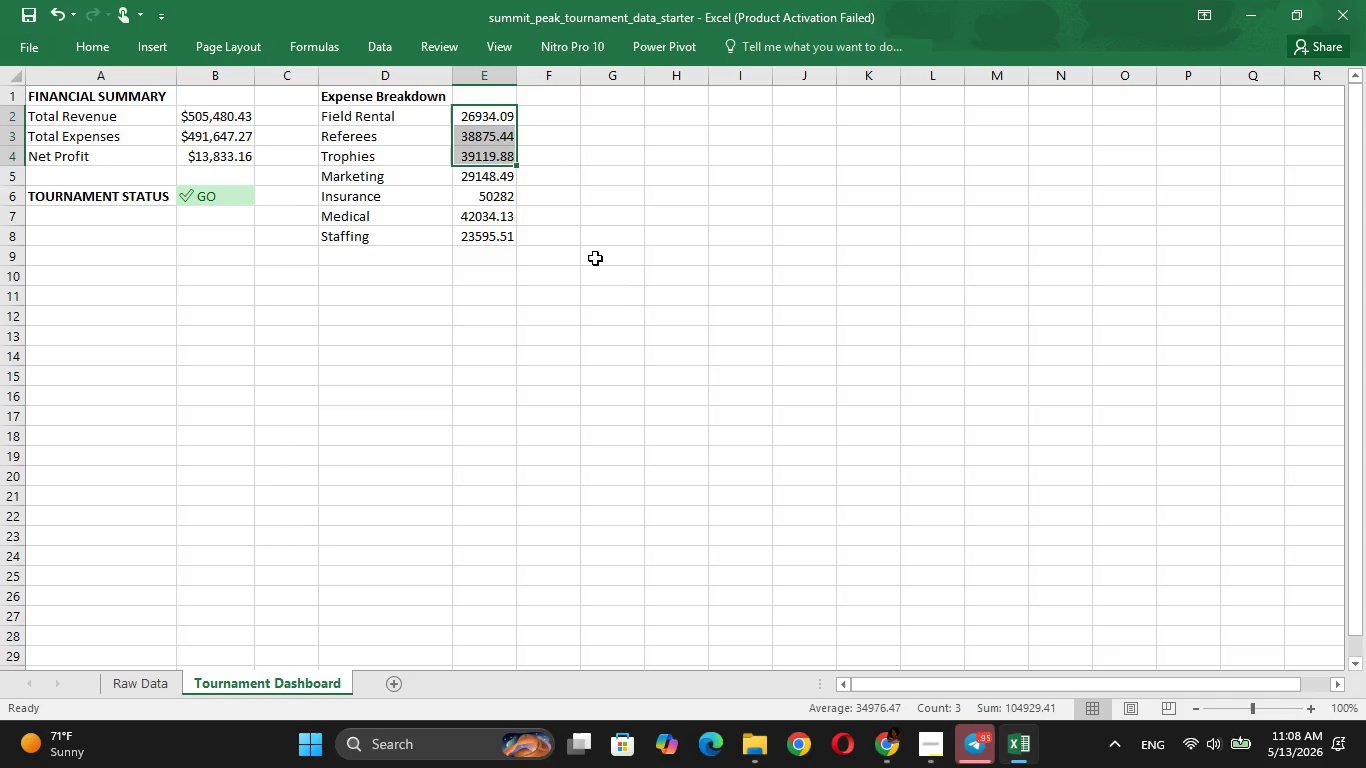 
key(Shift+ArrowDown)
 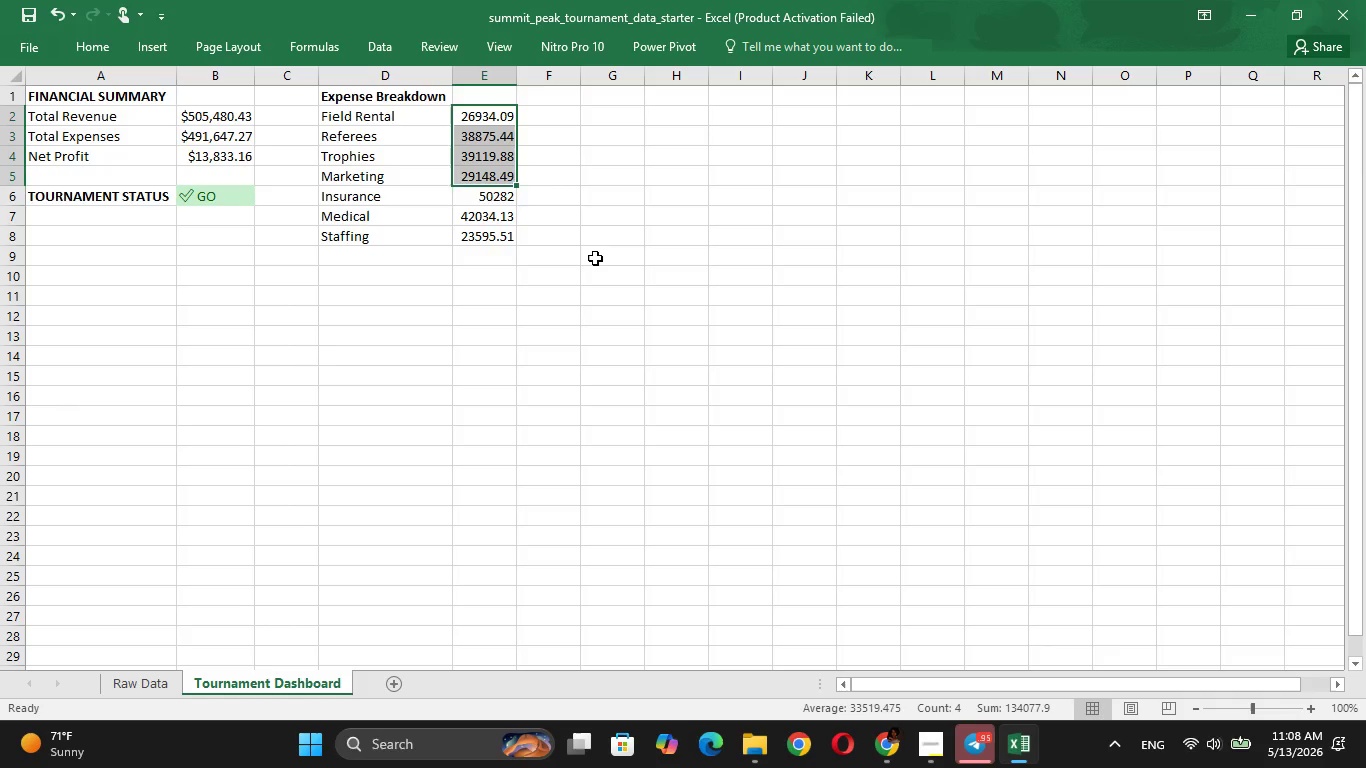 
key(Shift+ArrowDown)
 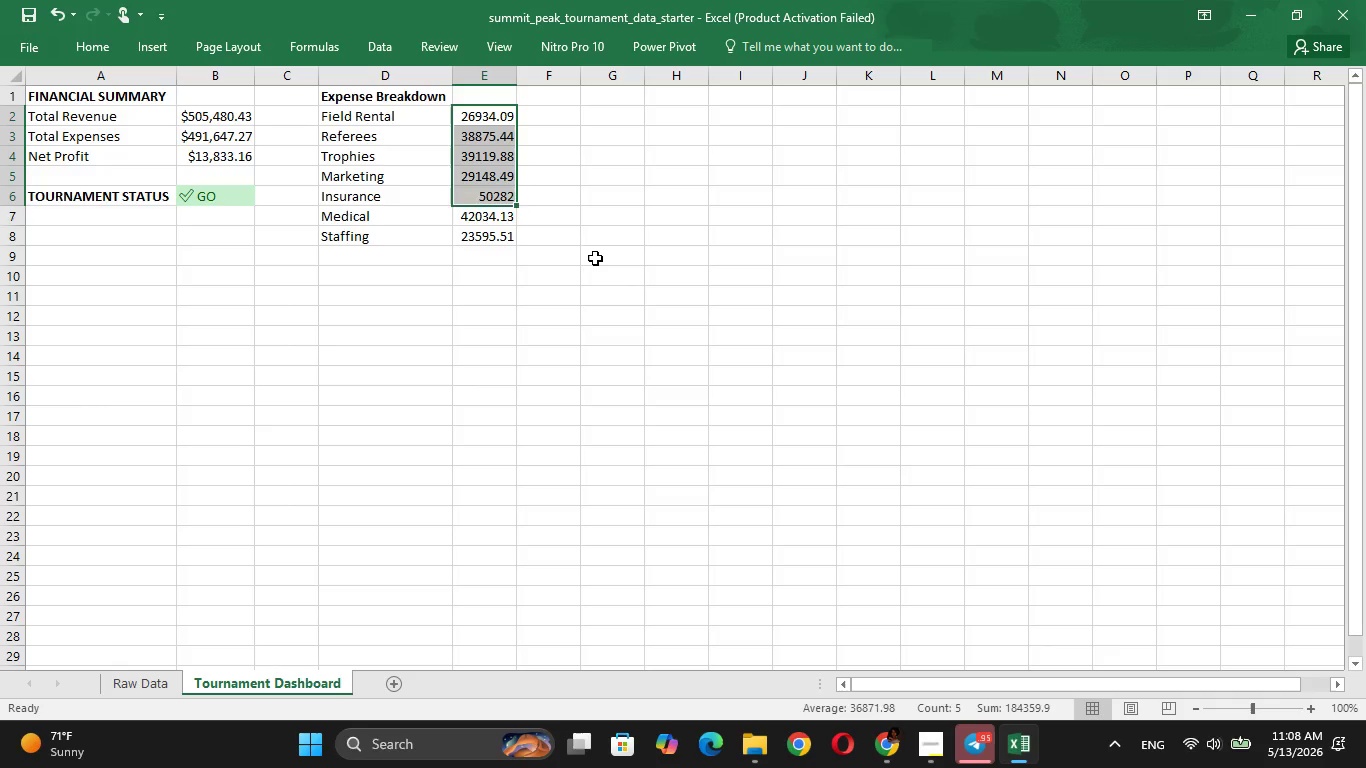 
key(Shift+ArrowDown)
 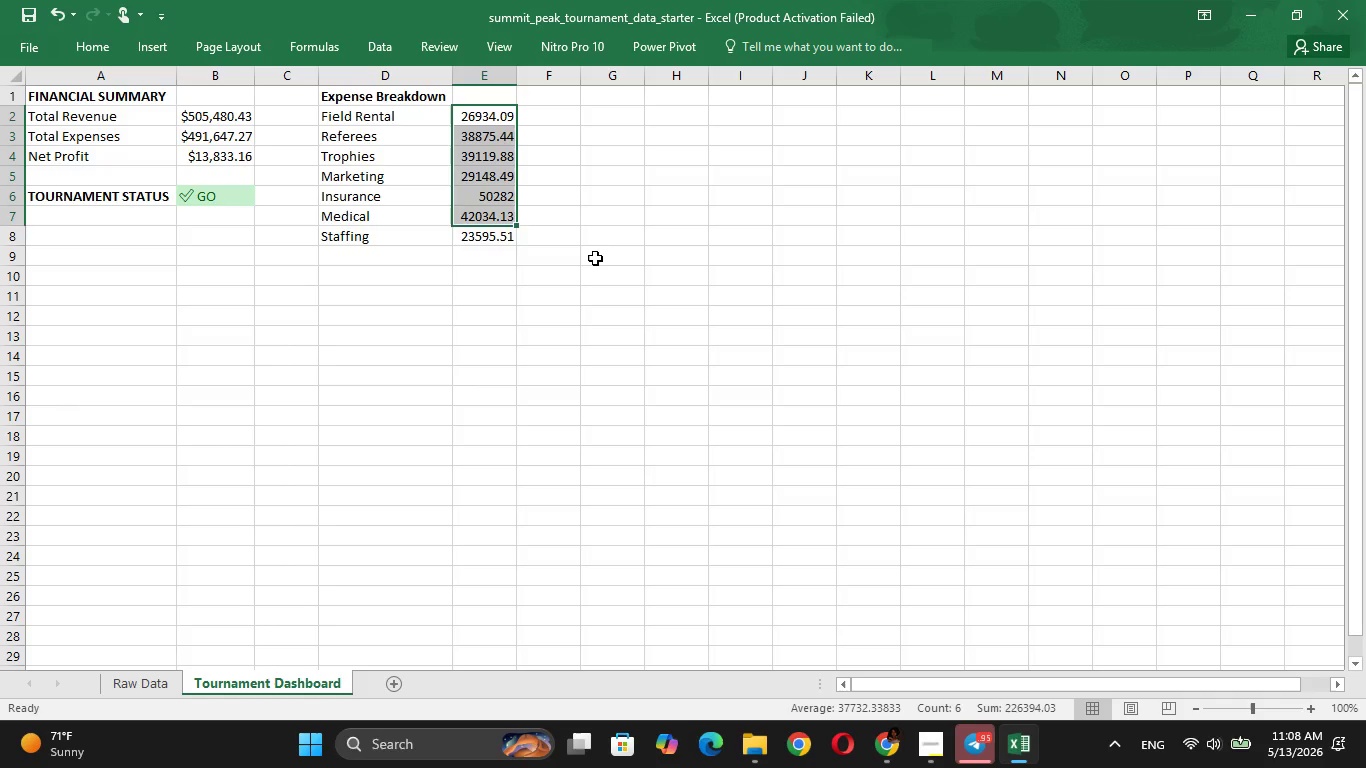 
key(Shift+ArrowDown)
 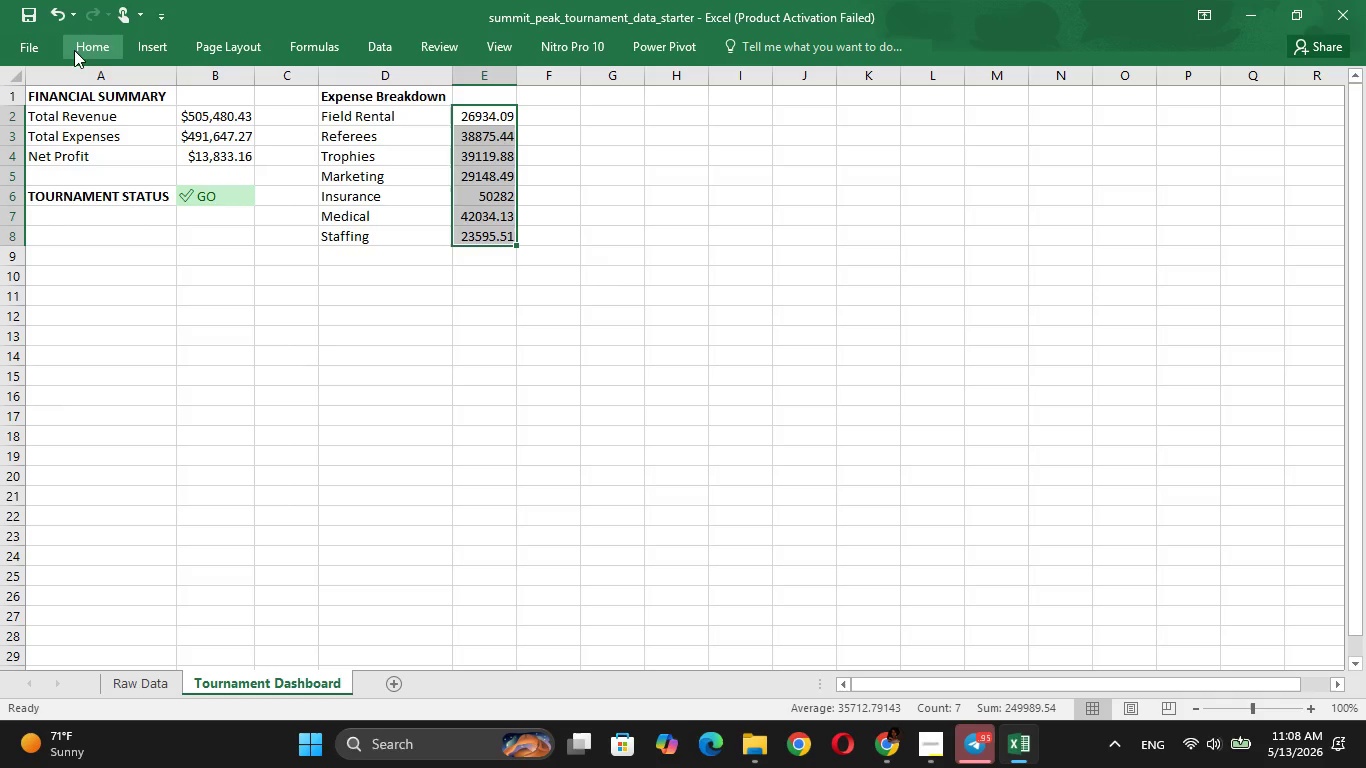 
left_click([82, 42])
 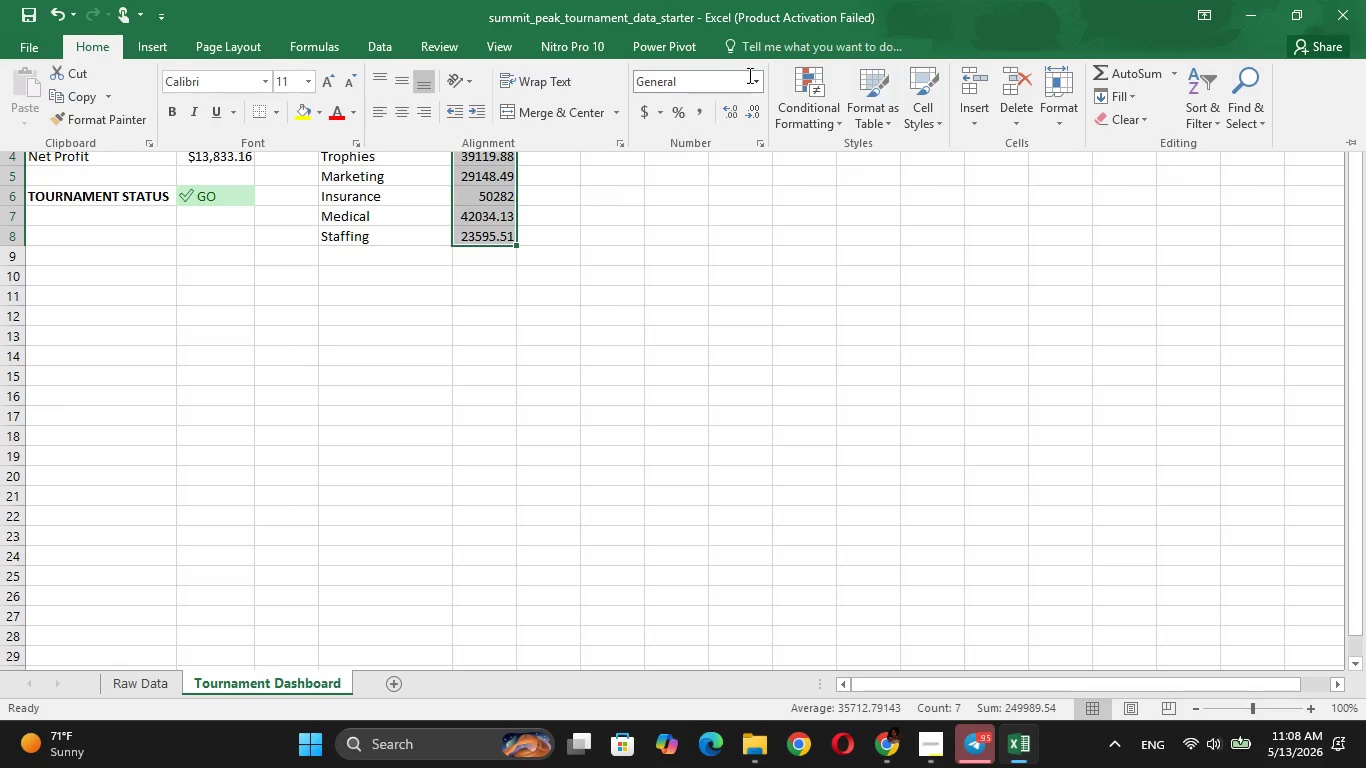 
left_click([753, 78])
 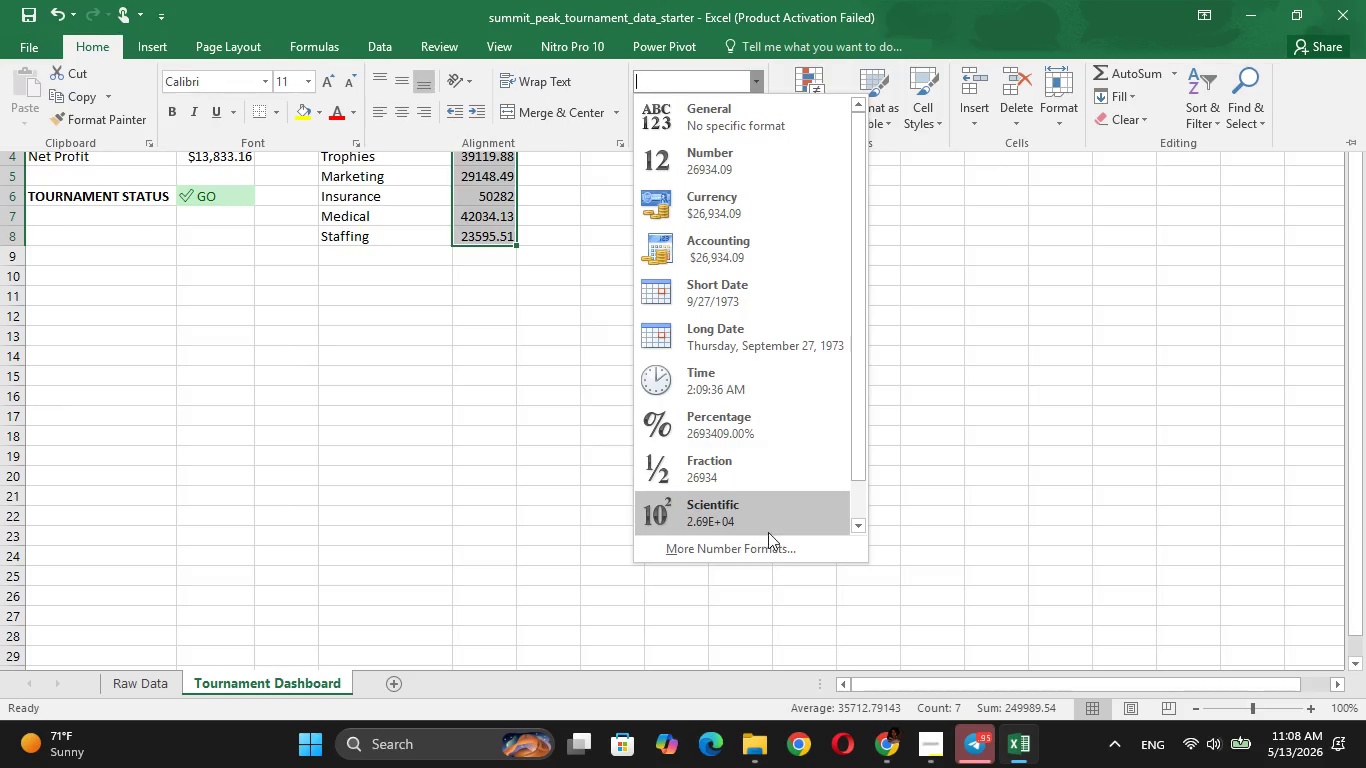 
left_click([783, 555])
 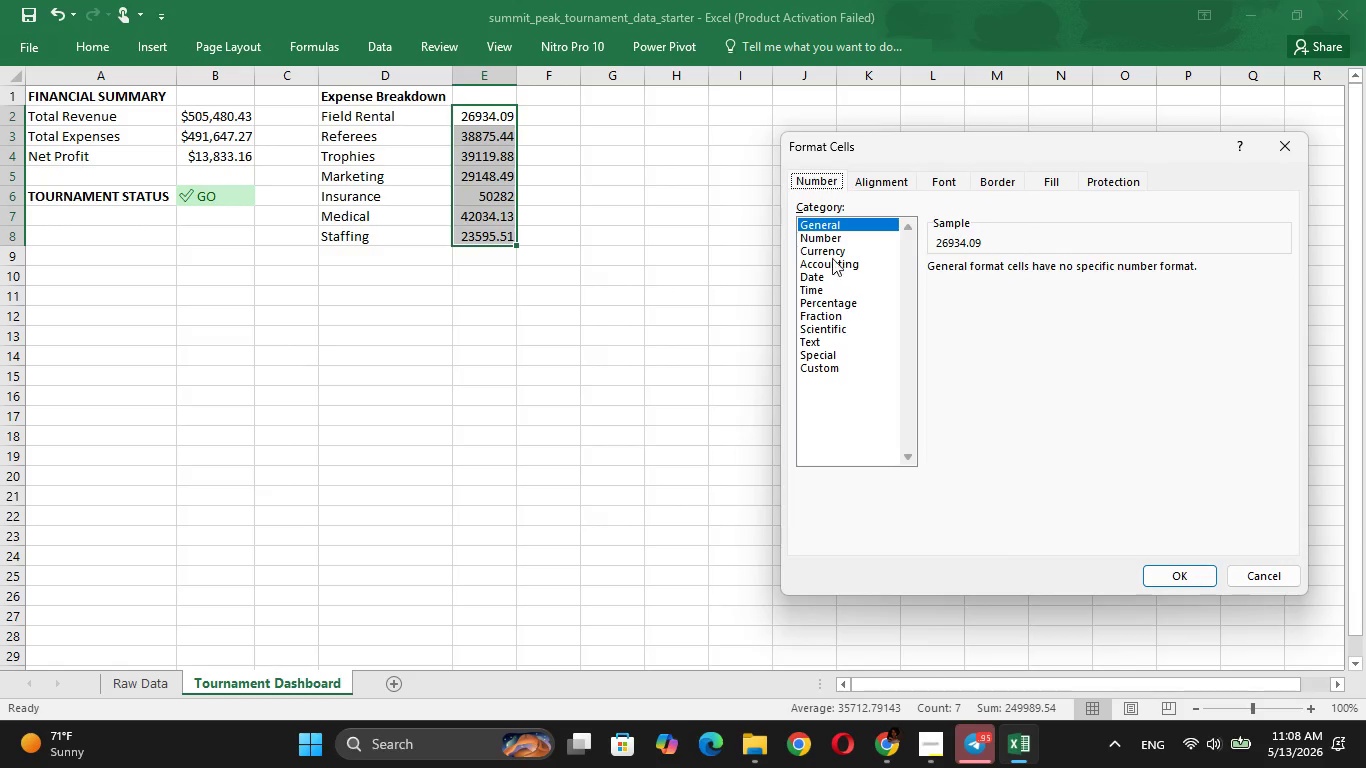 
left_click([831, 249])
 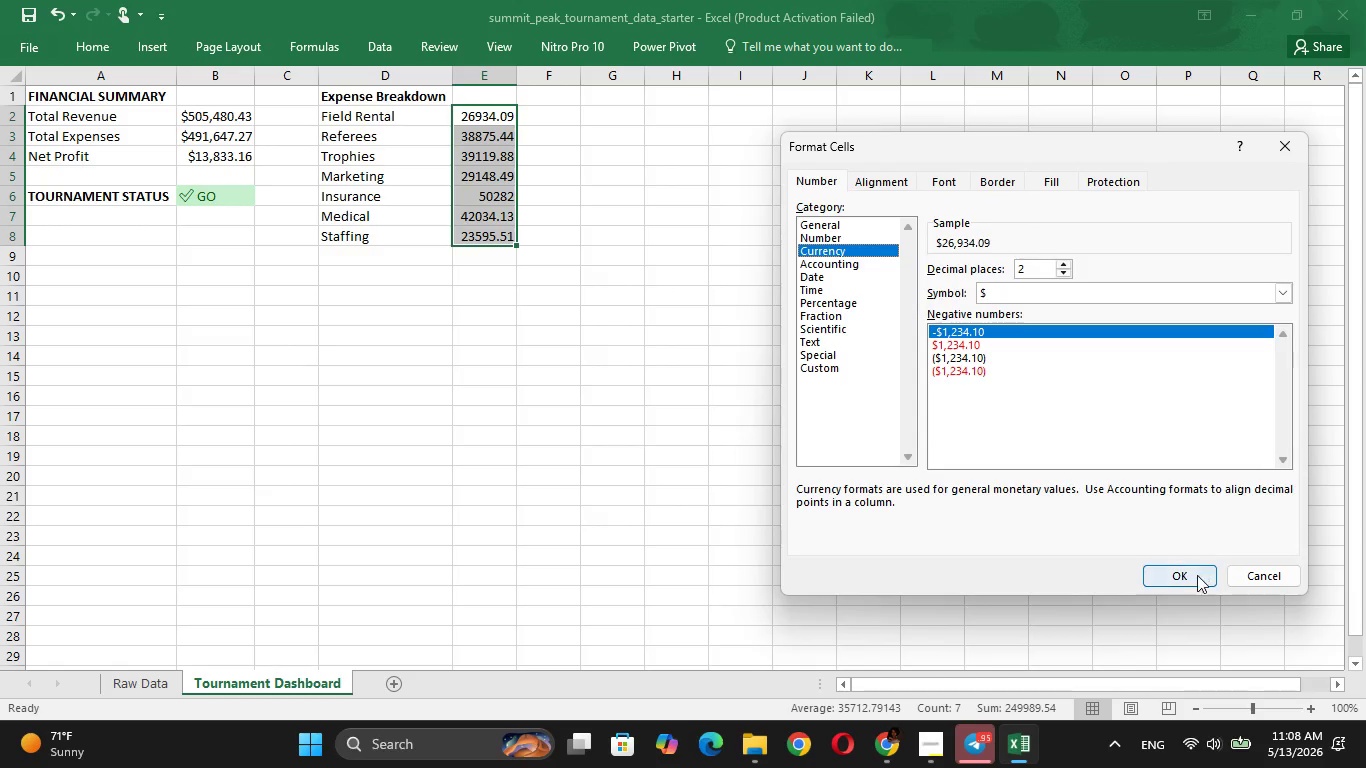 
left_click([1197, 576])
 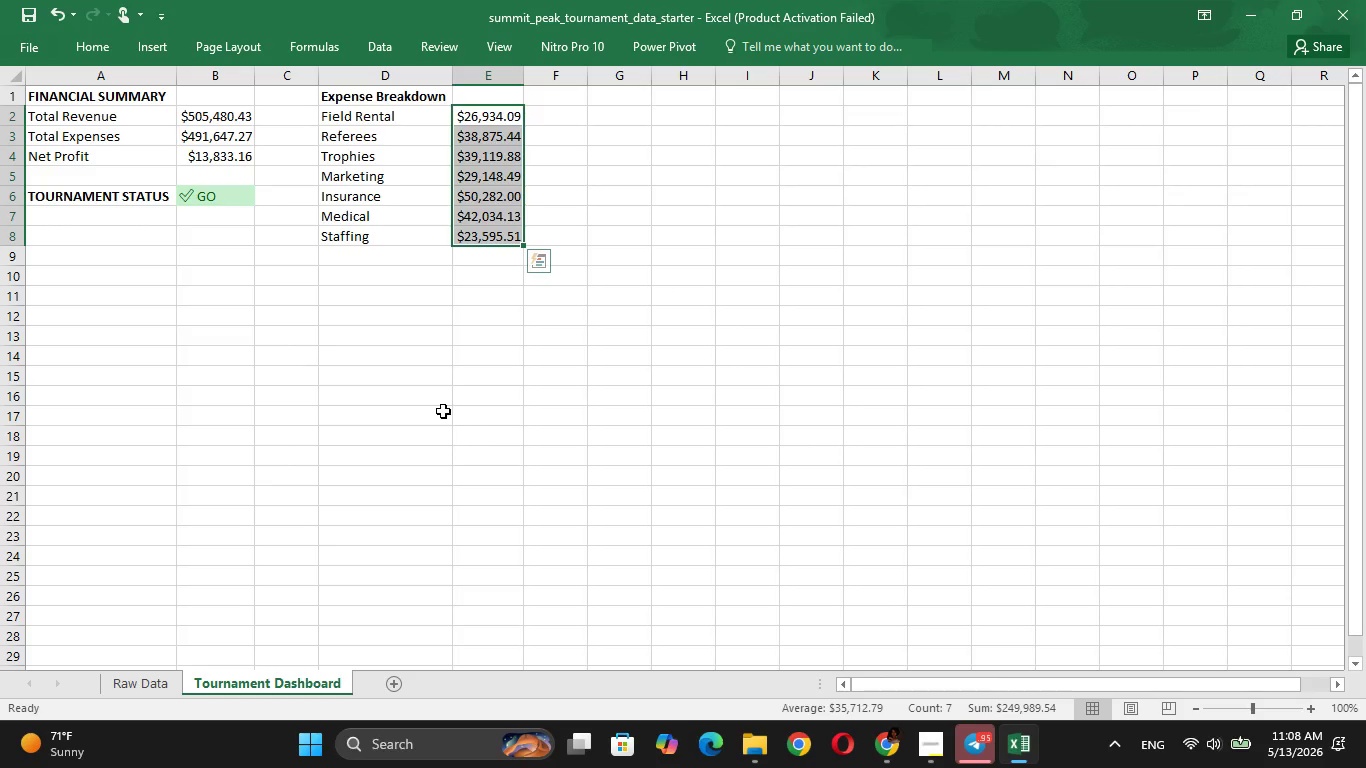 
left_click([443, 411])
 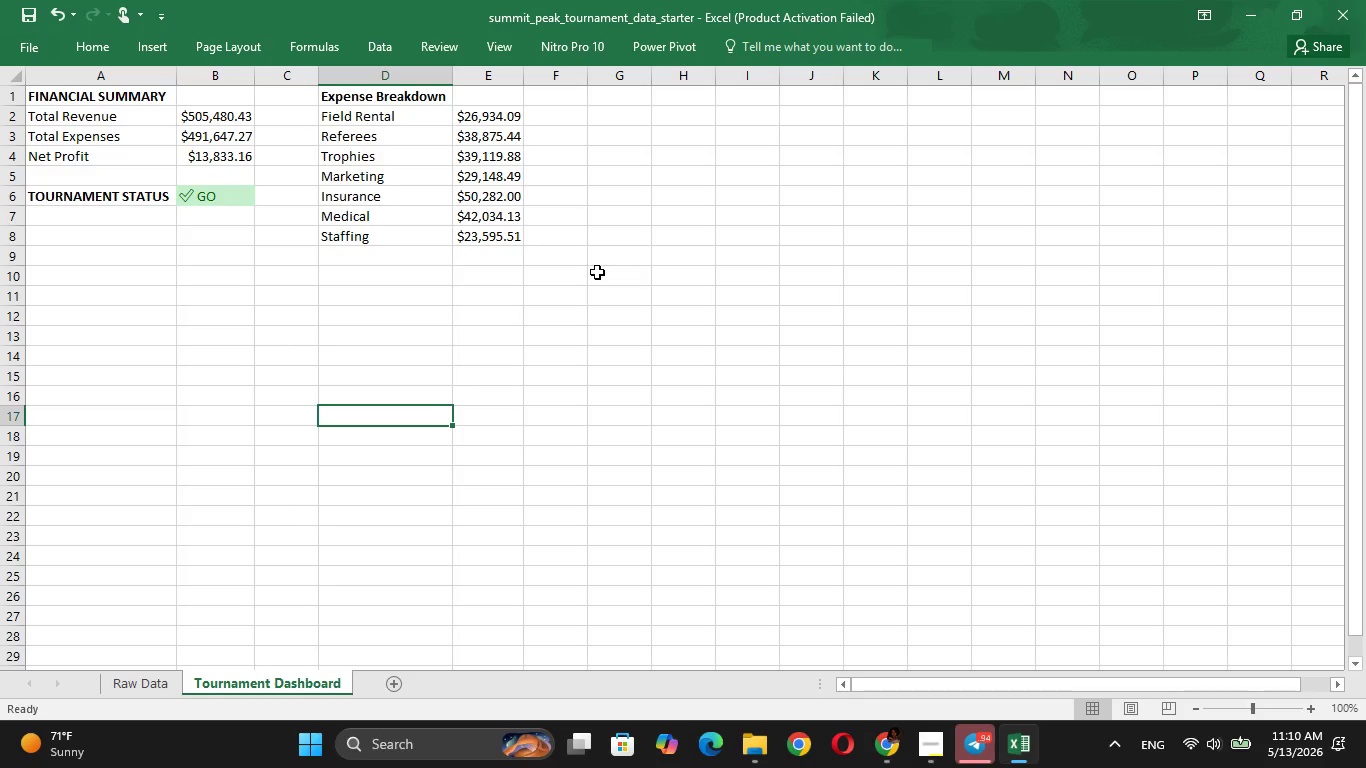 
wait(134.22)
 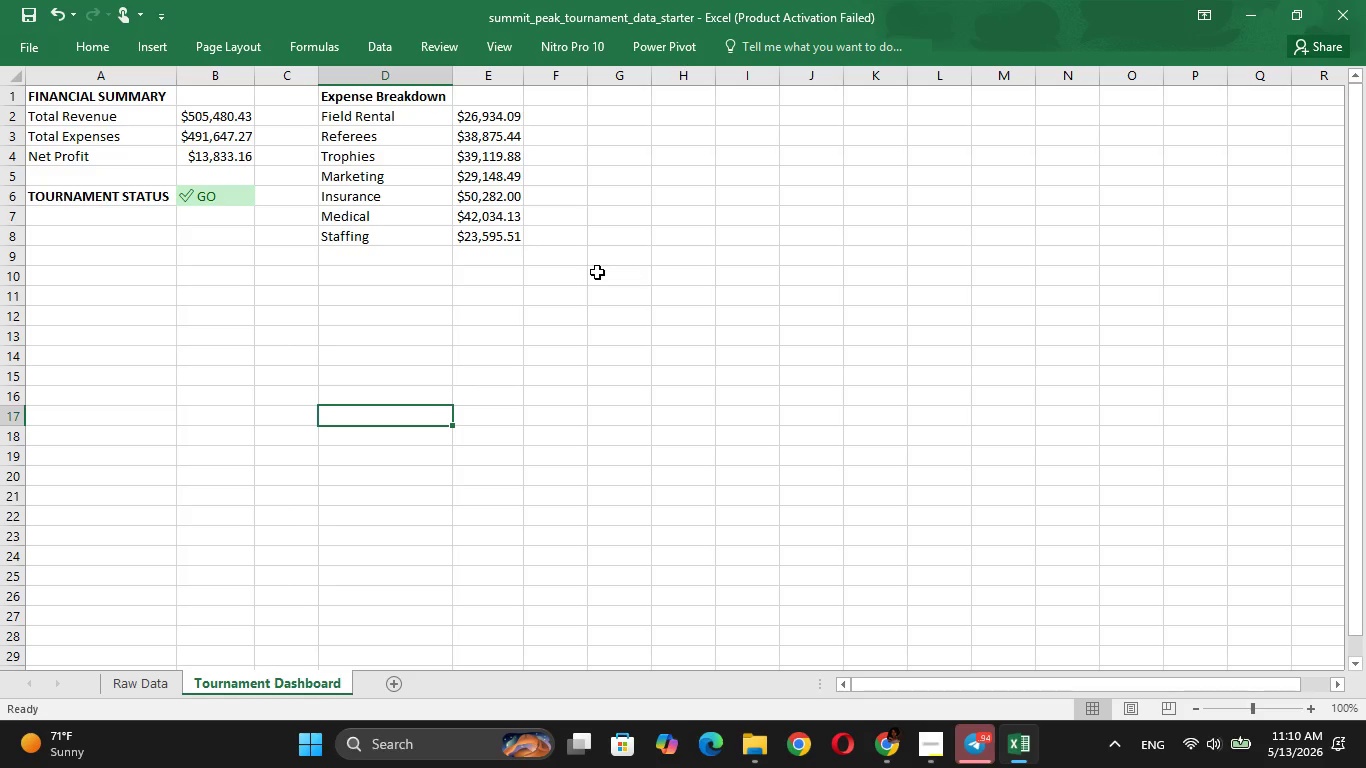 
left_click([783, 568])
 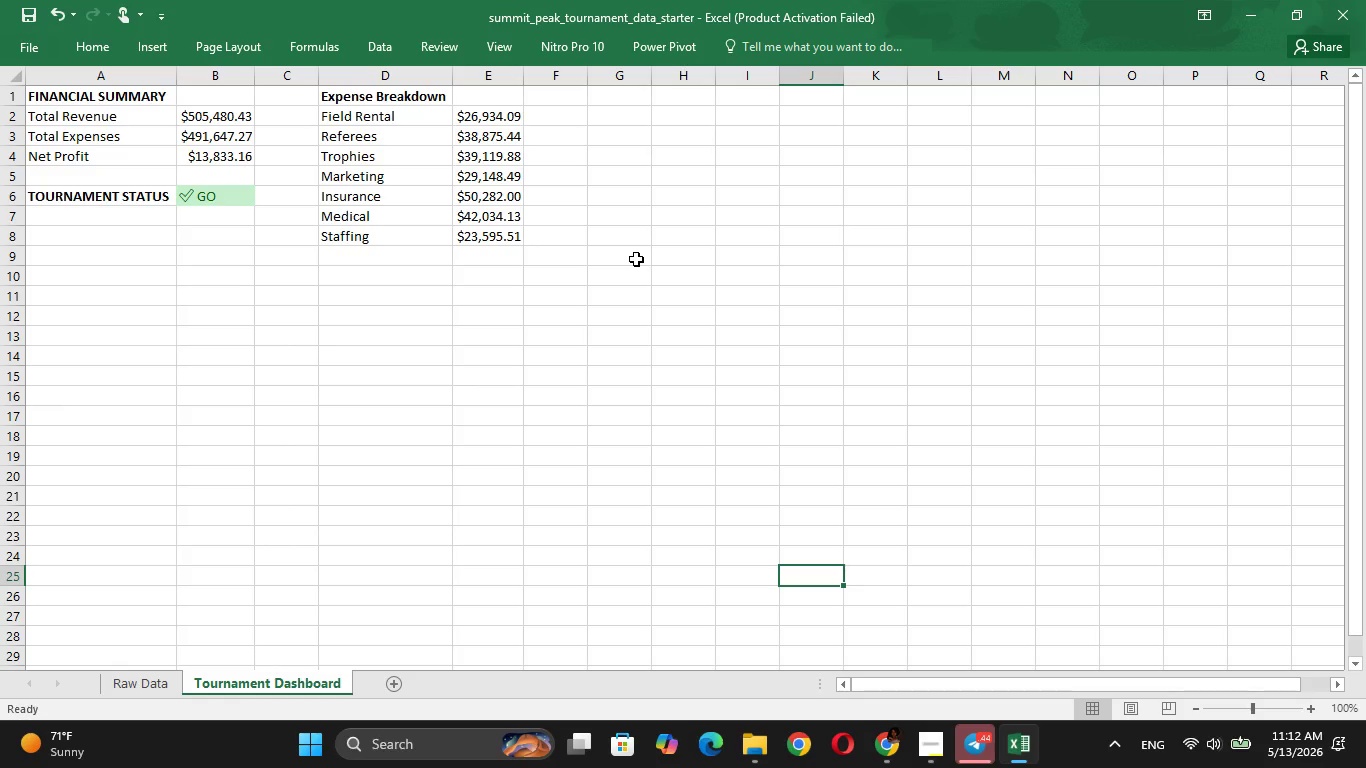 
wait(100.53)
 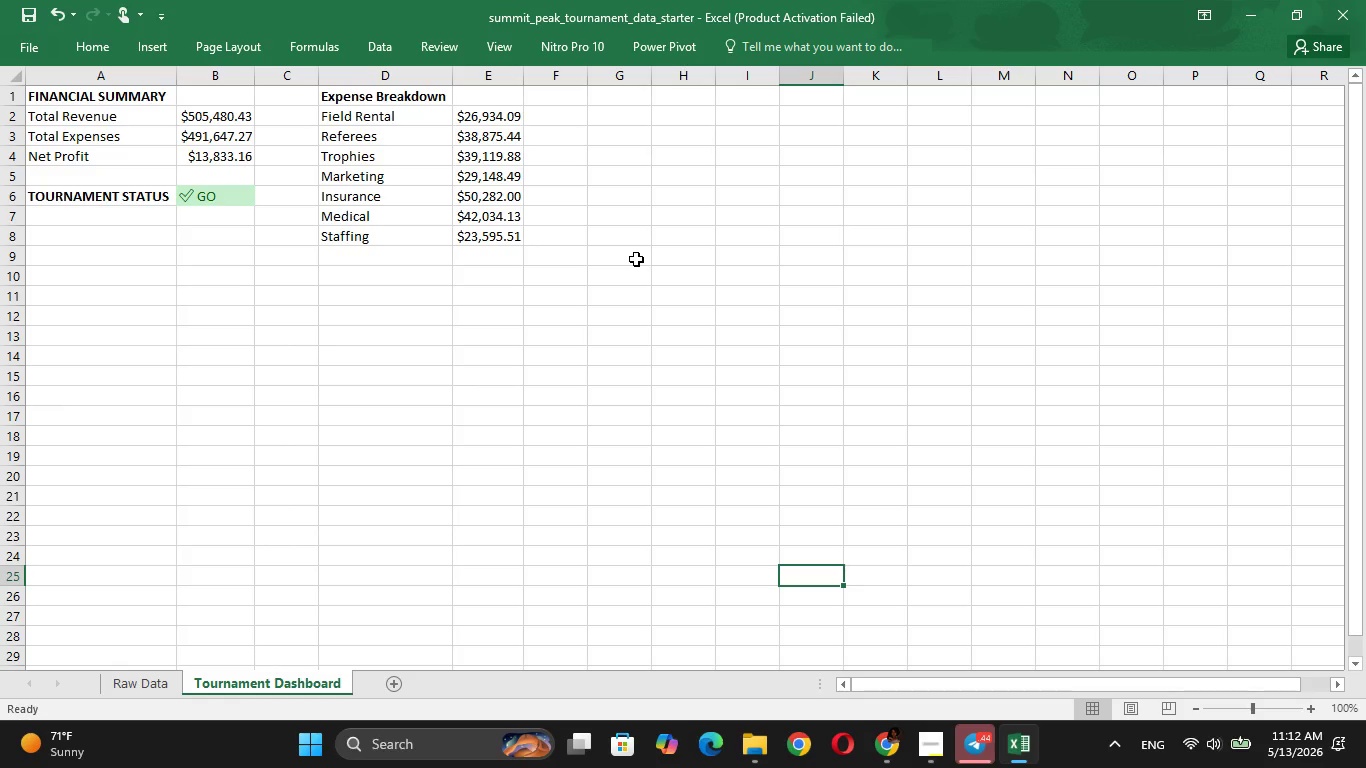 
left_click([114, 378])
 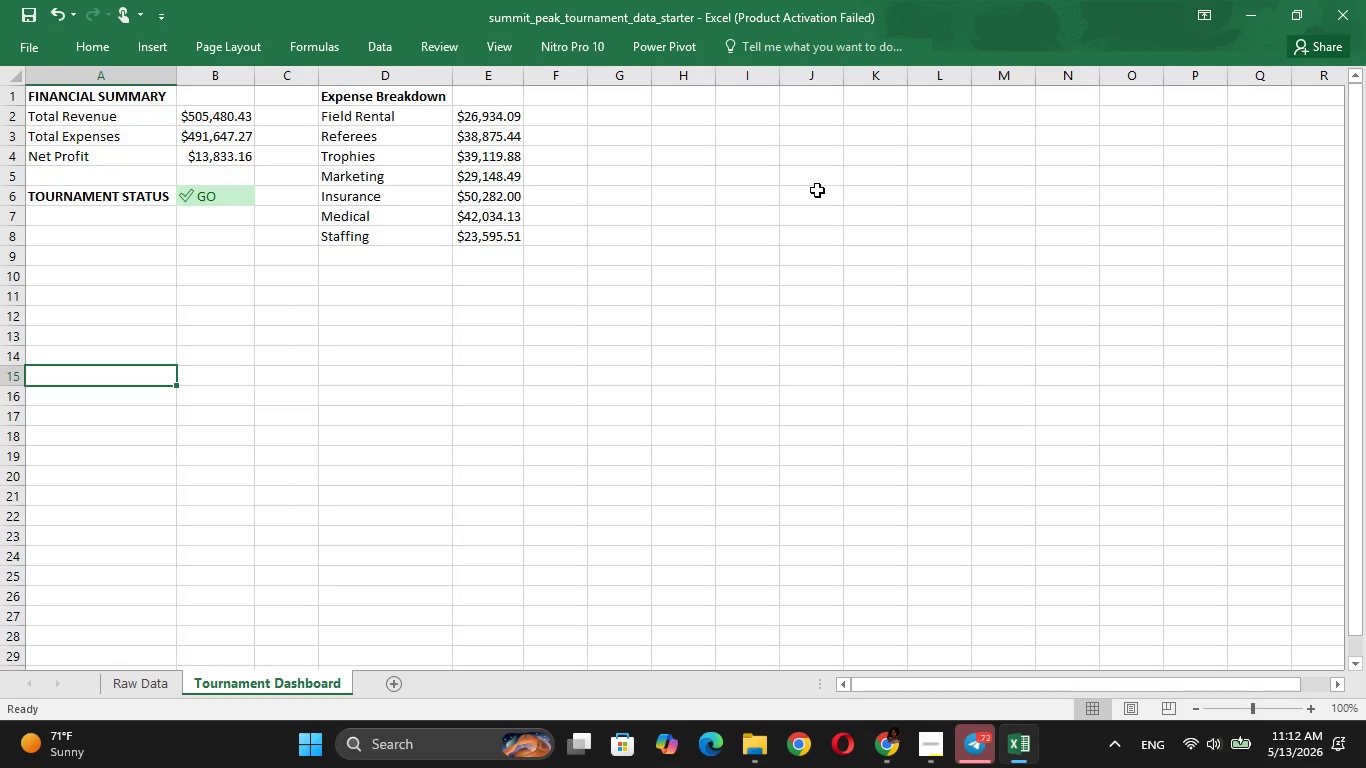 
type(MODEL ASSUMPTIONS)
 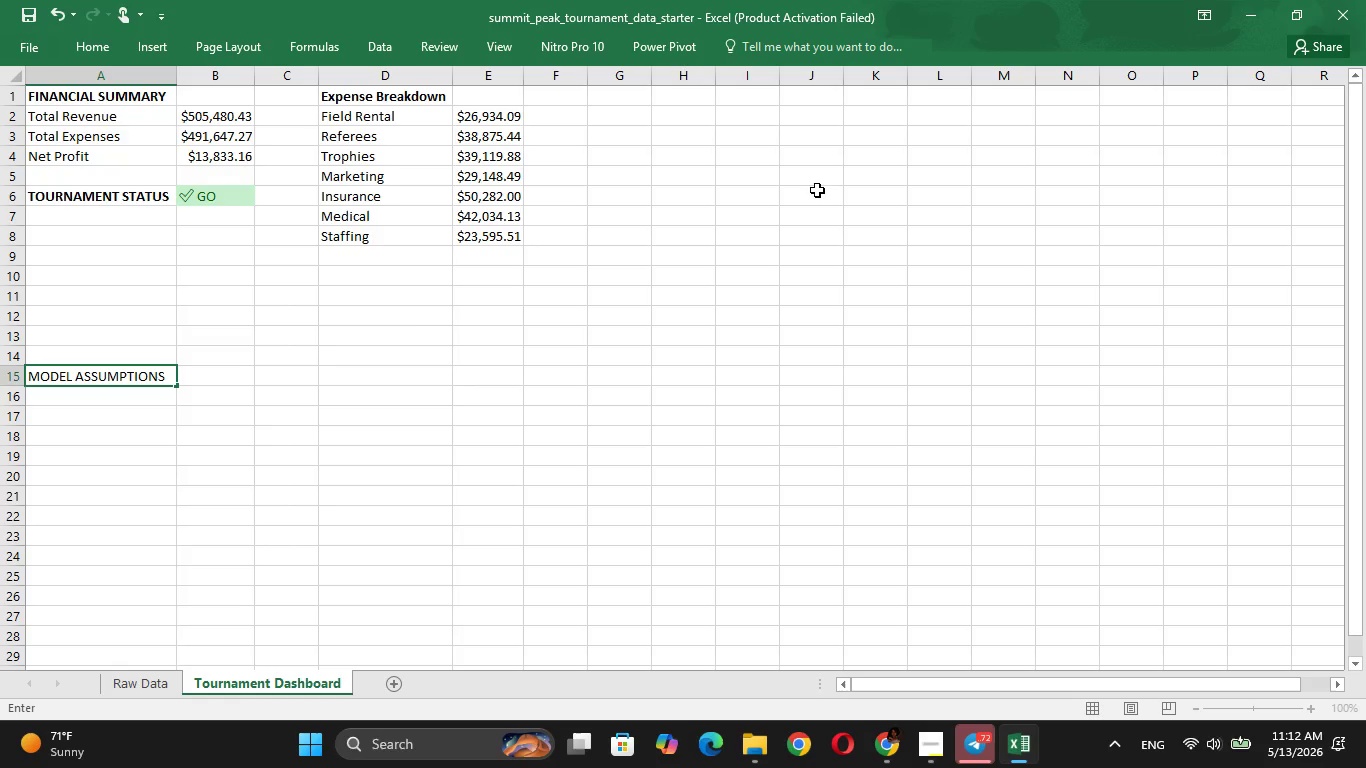 
left_click([198, 420])
 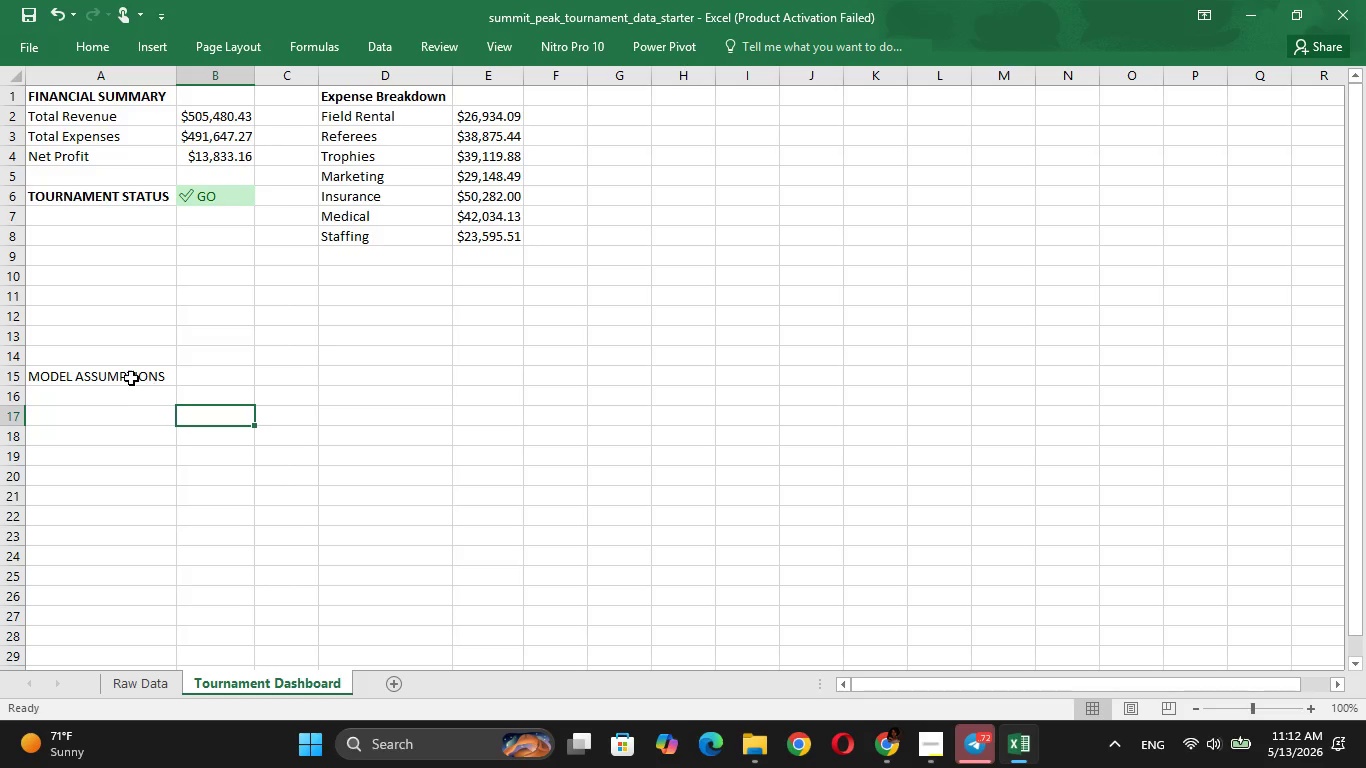 
left_click([131, 378])
 